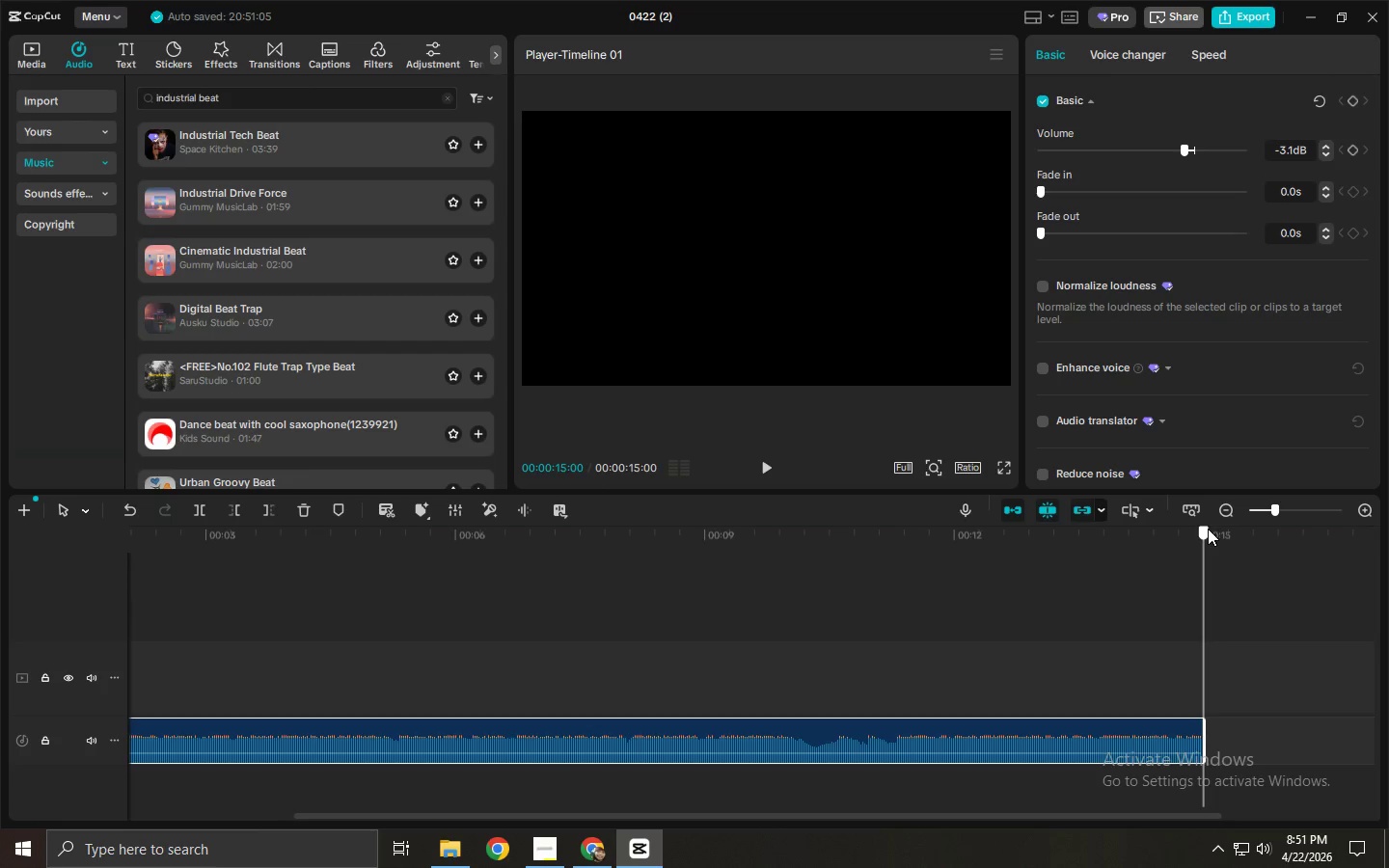 
left_click([1208, 529])
 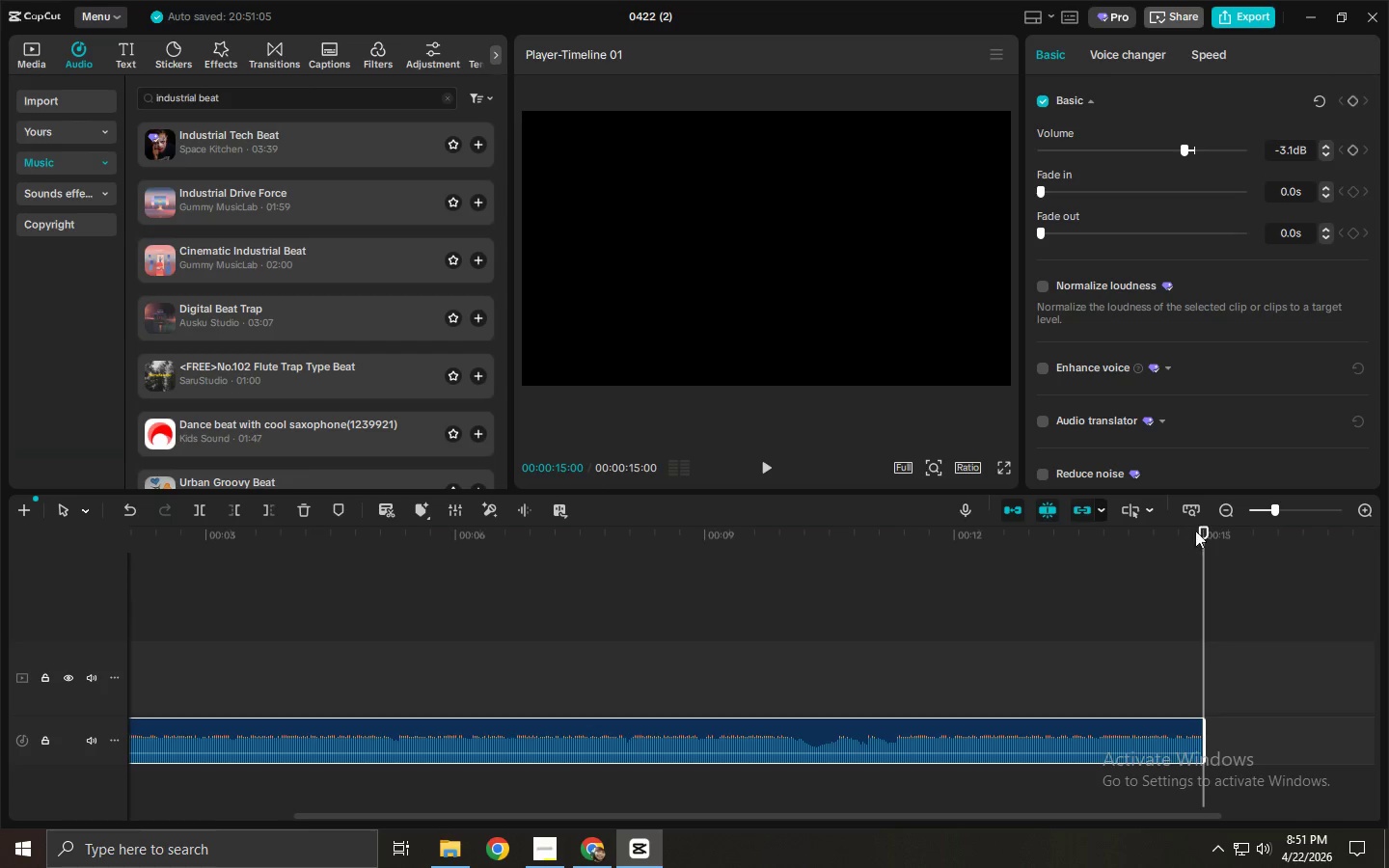 
left_click_drag(start_coordinate=[1099, 536], to_coordinate=[58, 553])
 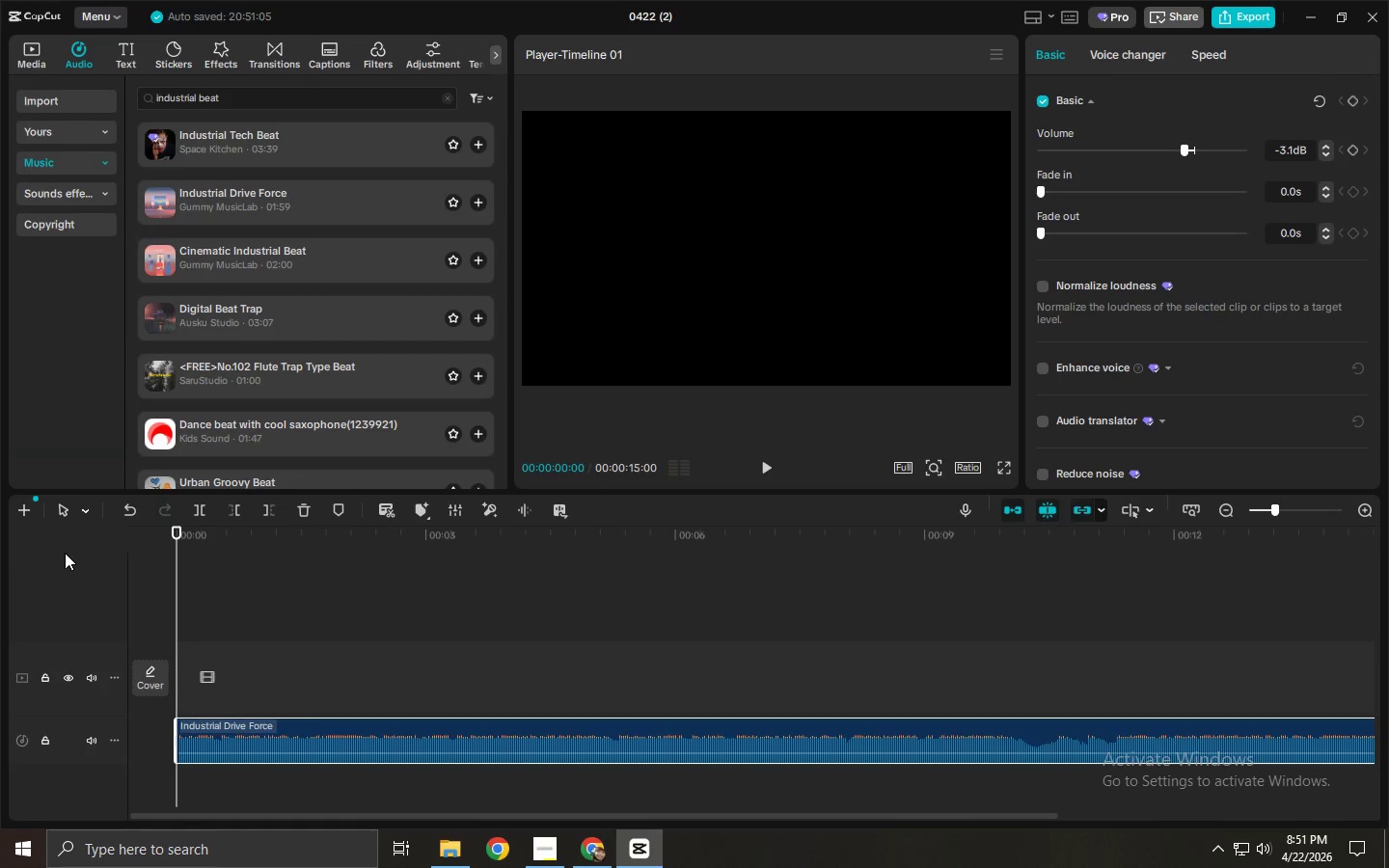 
key(Space)
 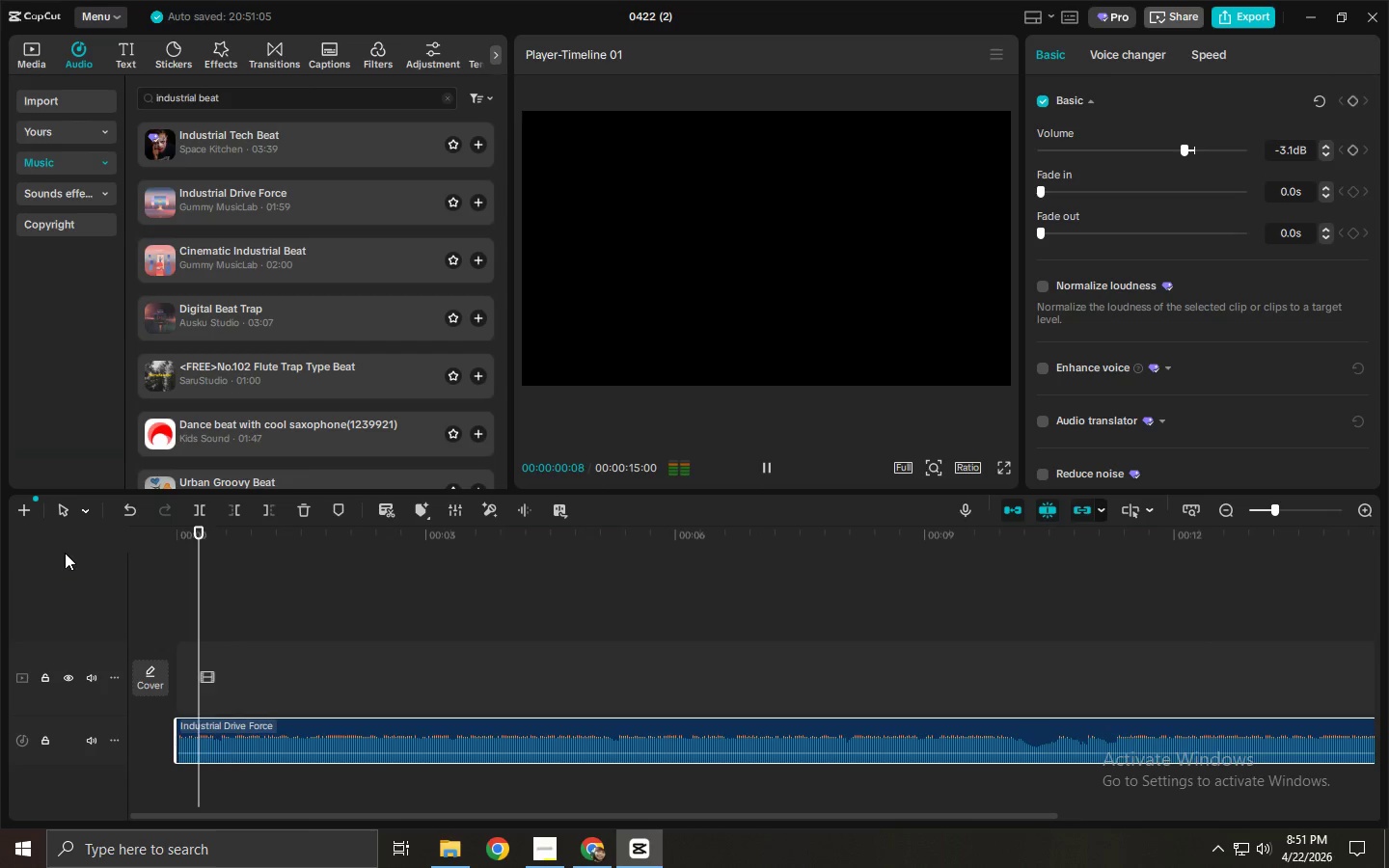 
key(Space)
 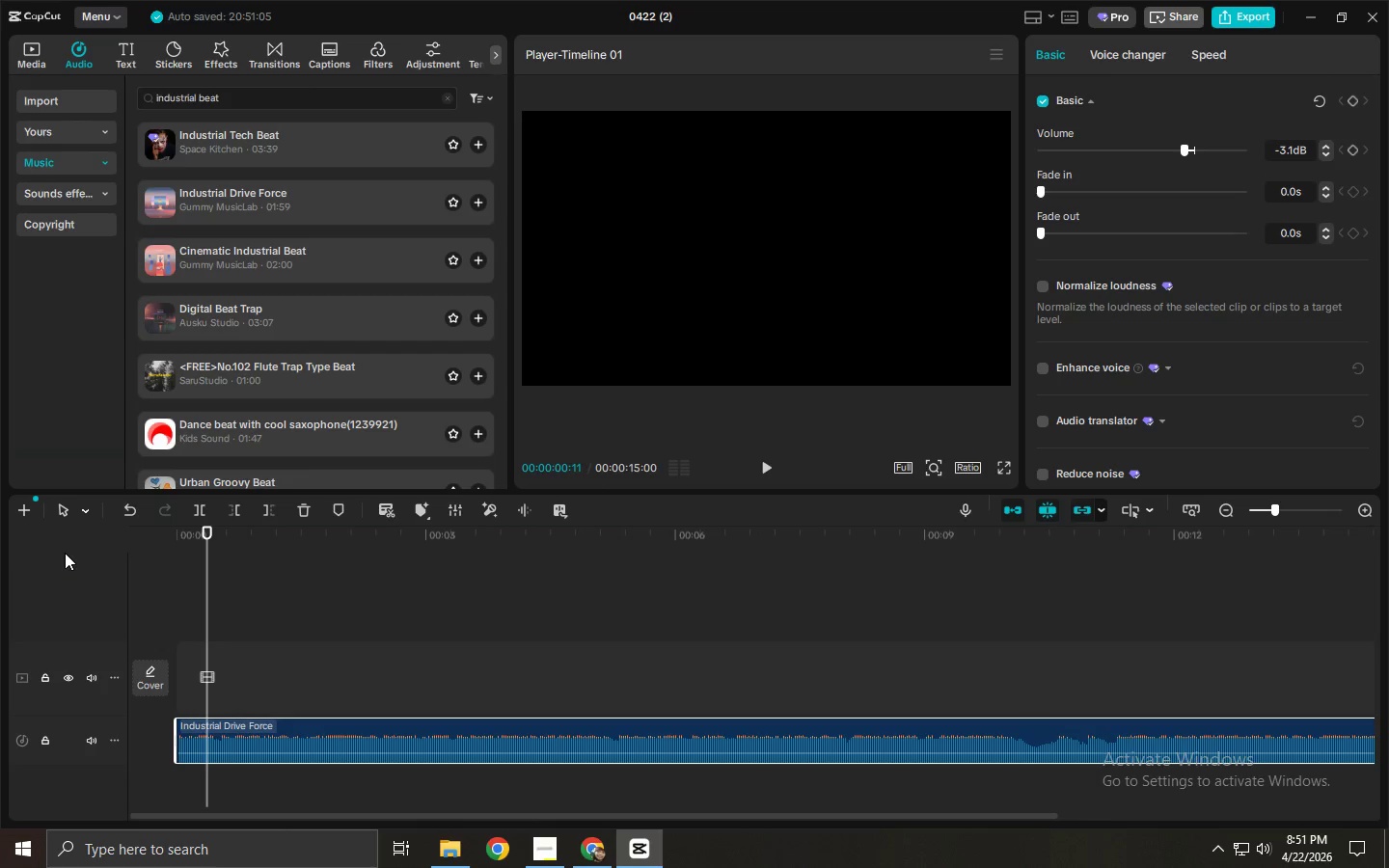 
left_click_drag(start_coordinate=[188, 557], to_coordinate=[146, 558])
 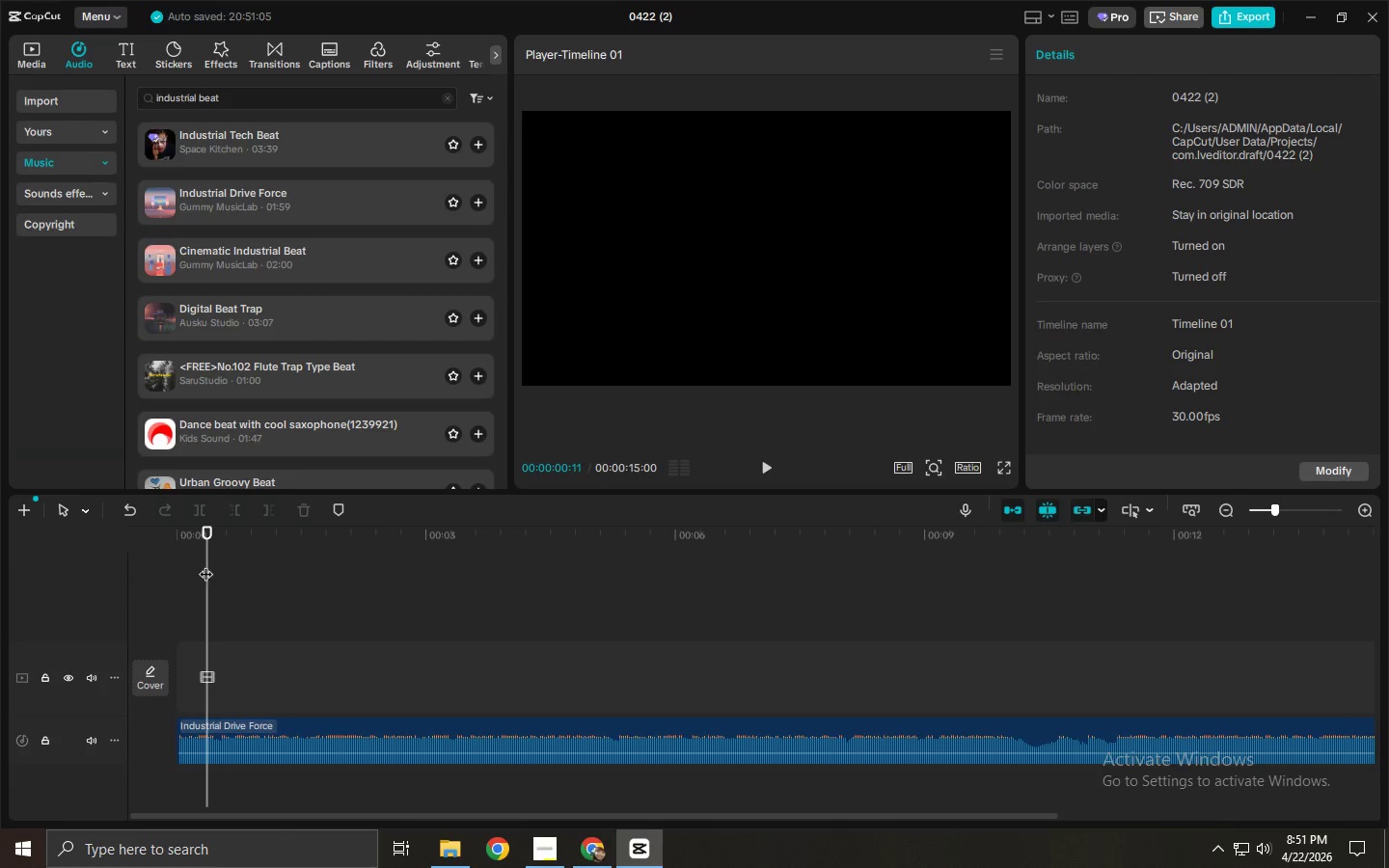 
left_click_drag(start_coordinate=[212, 561], to_coordinate=[150, 557])
 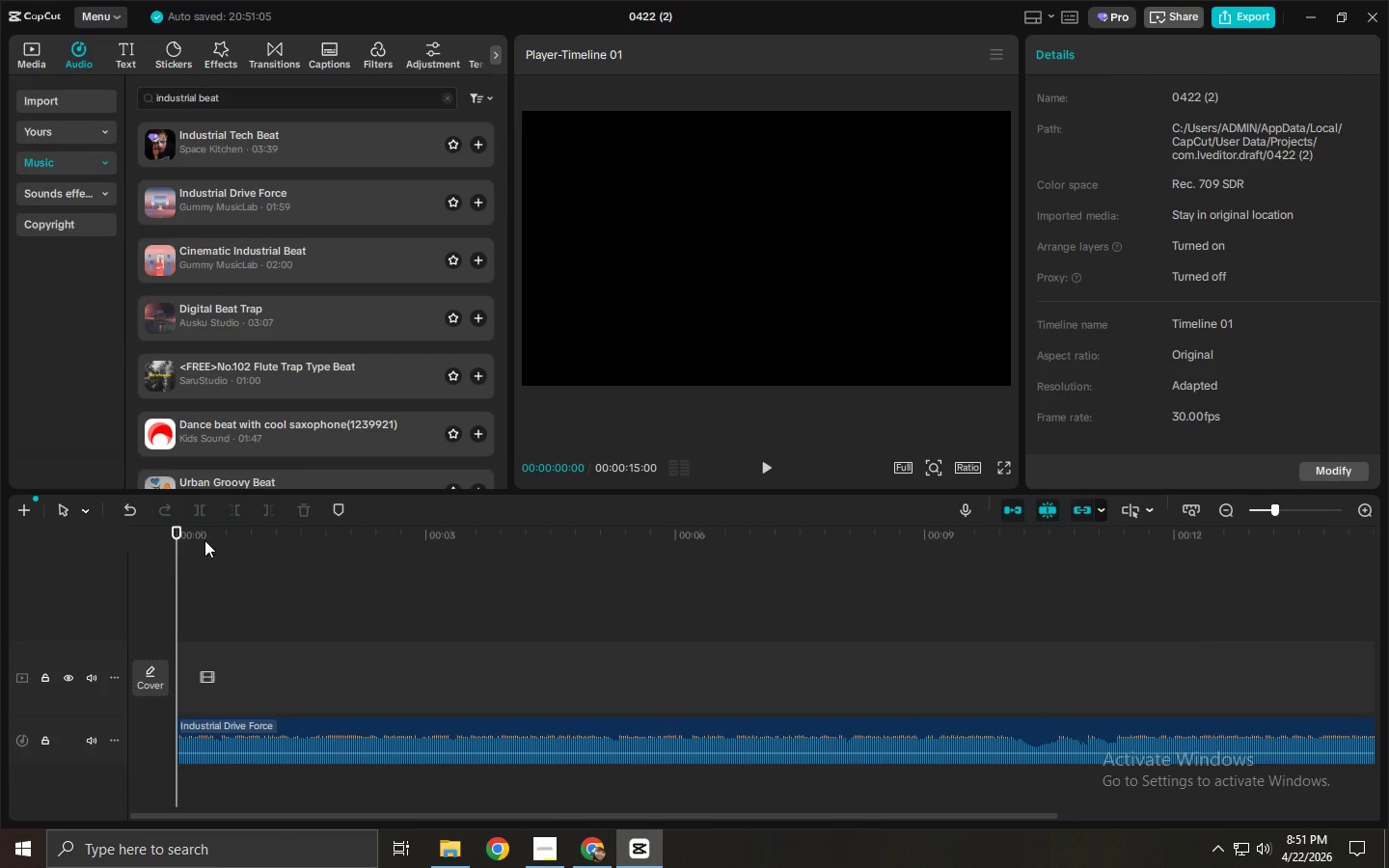 
key(Space)
 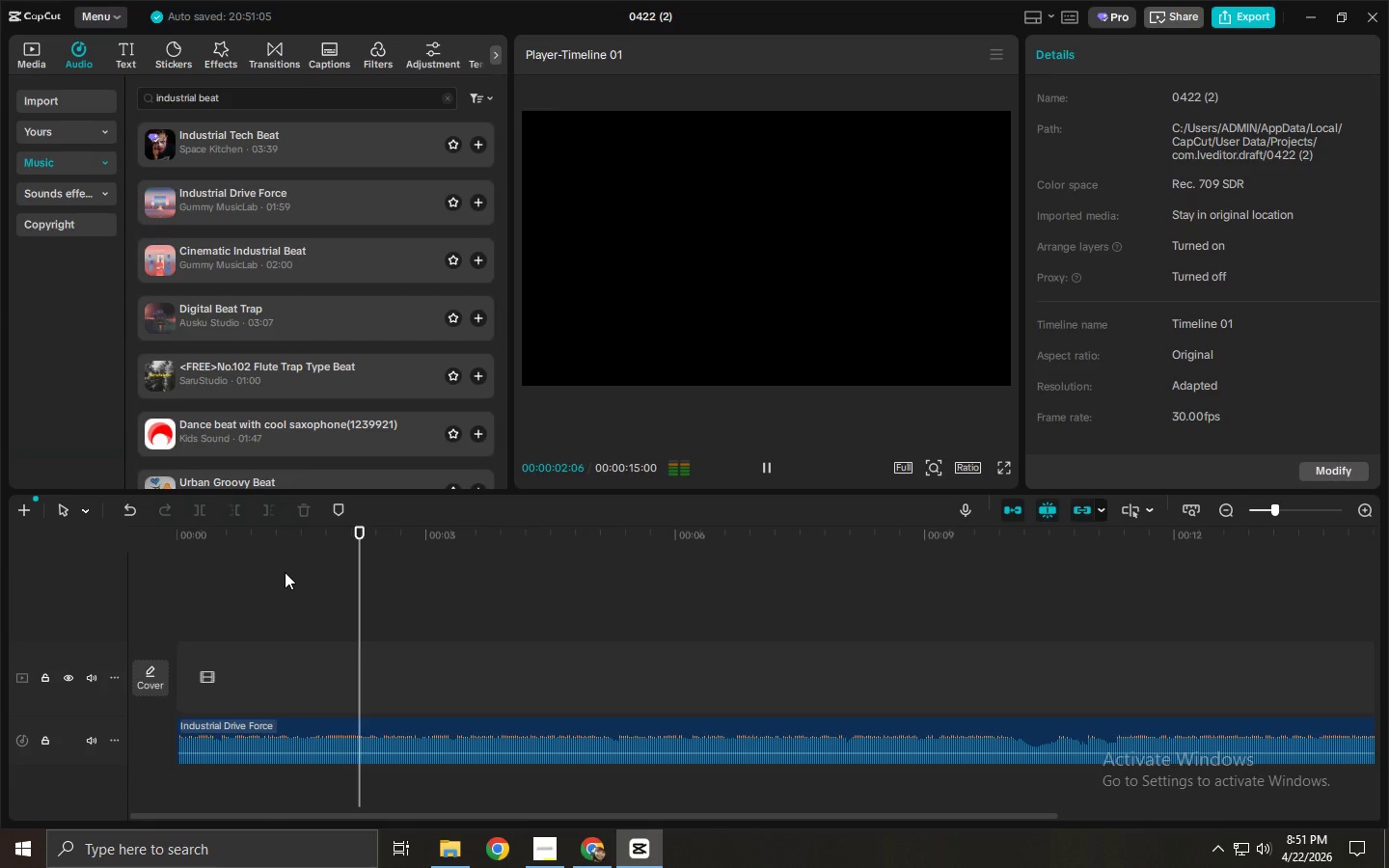 
left_click([401, 728])
 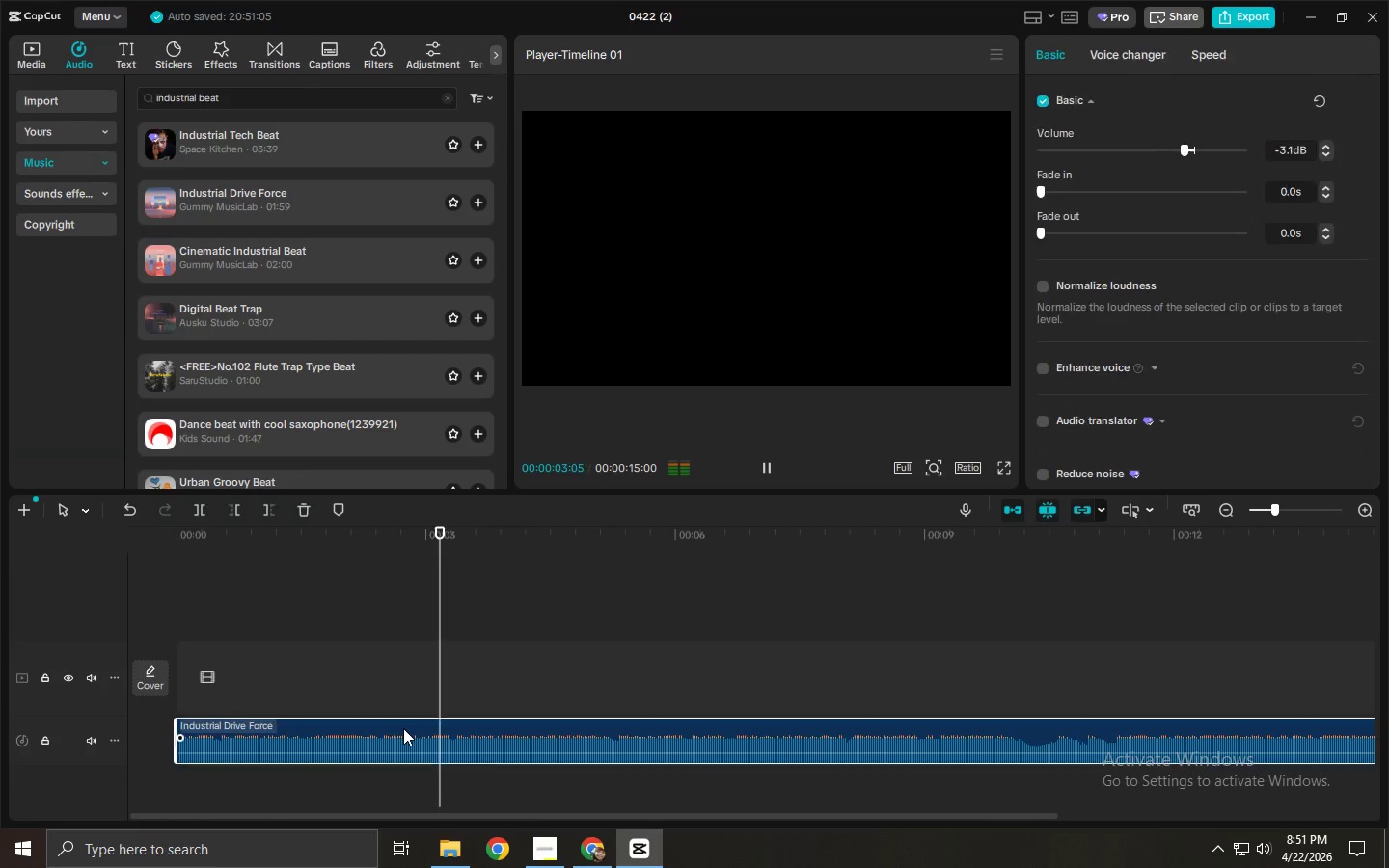 
key(Space)
 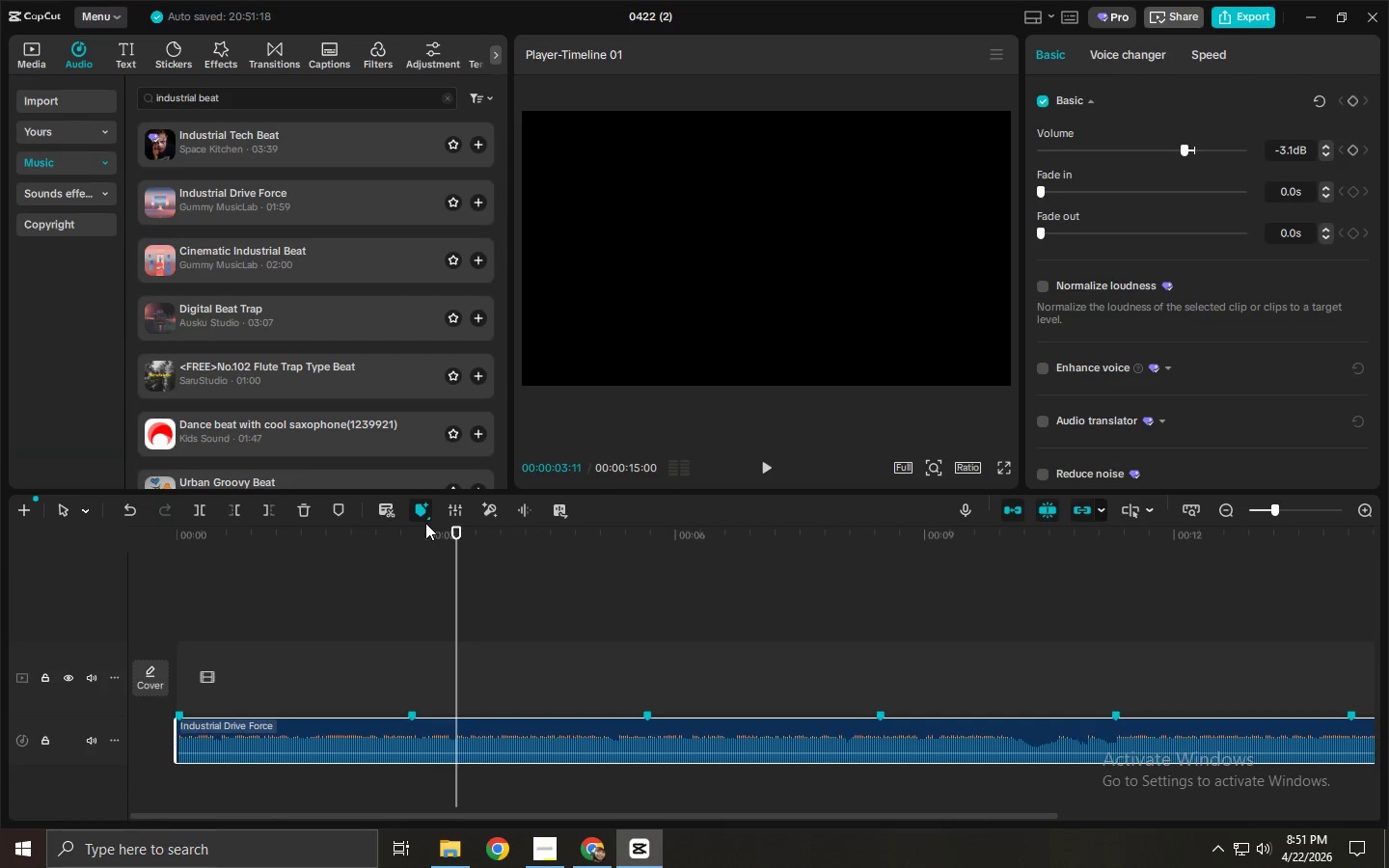 
left_click([440, 663])
 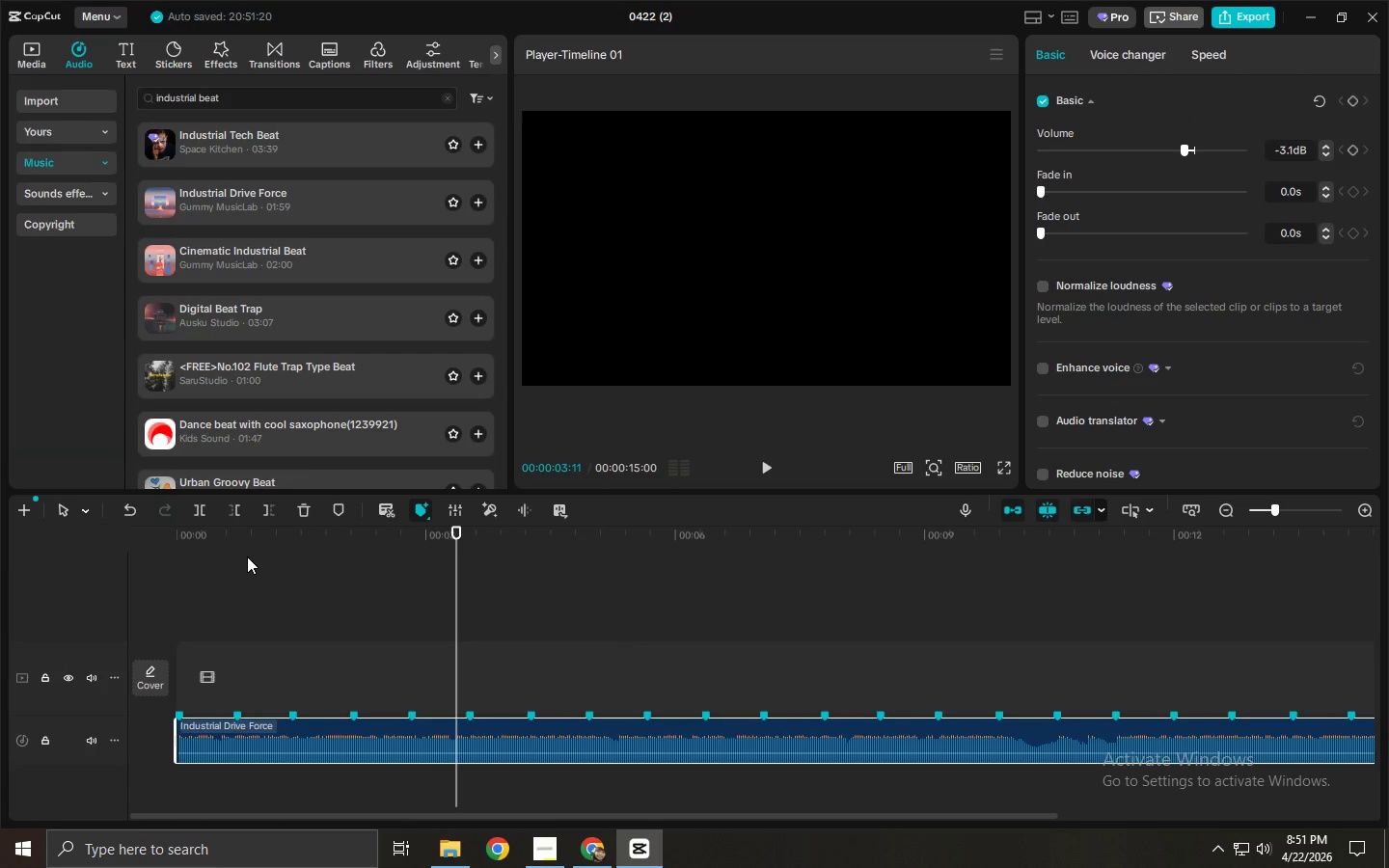 
left_click_drag(start_coordinate=[237, 545], to_coordinate=[151, 543])
 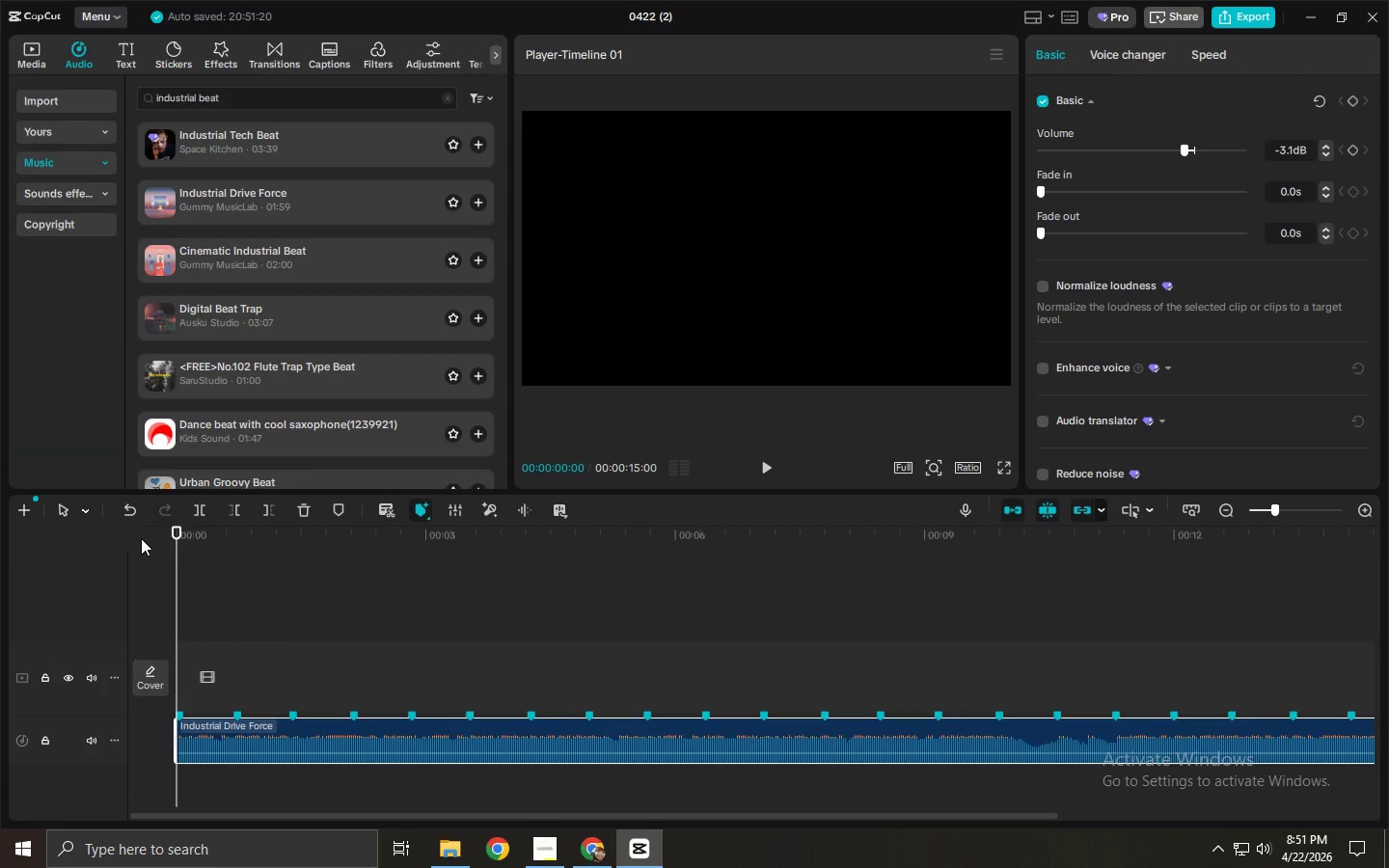 
key(Space)
 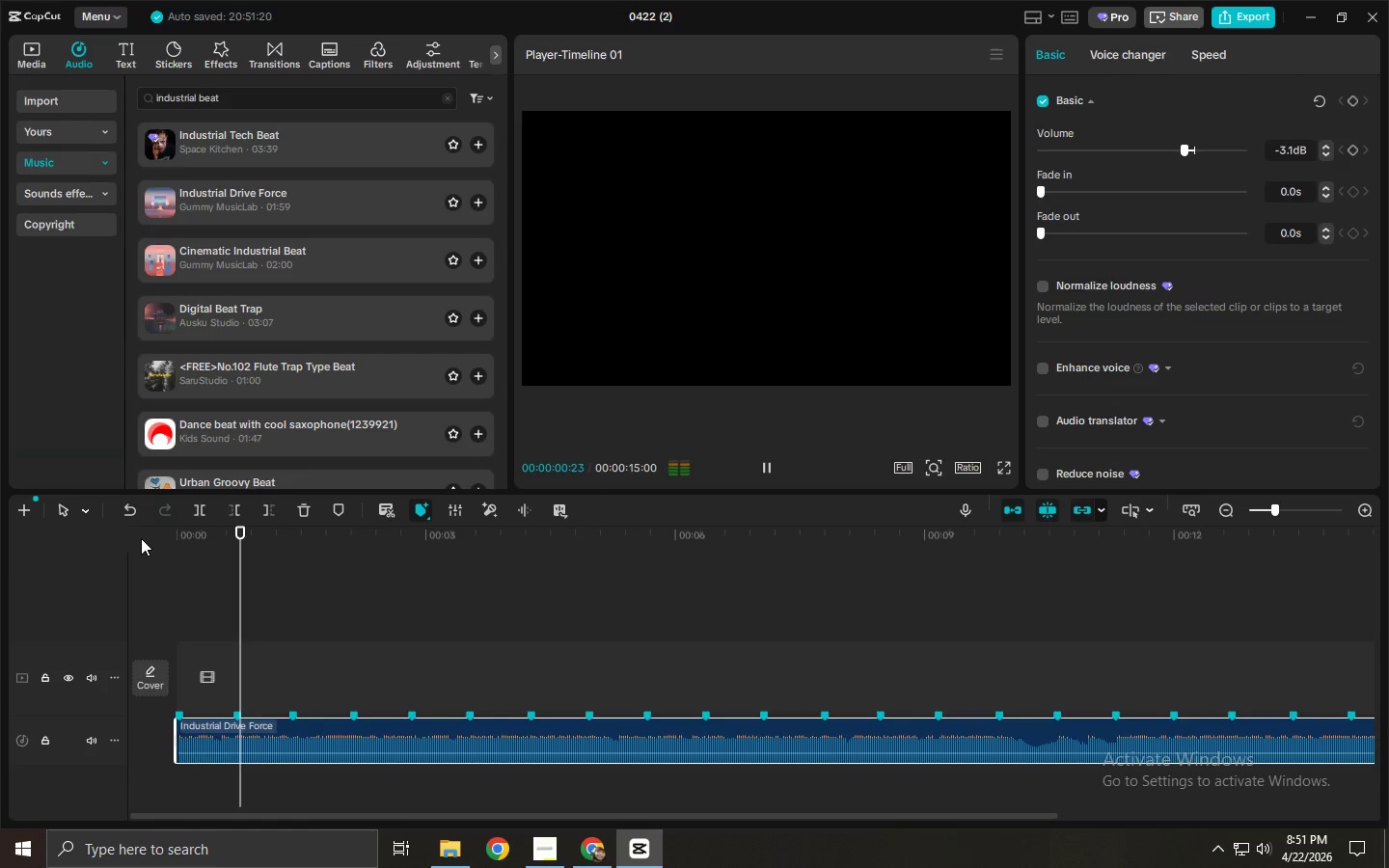 
key(Space)
 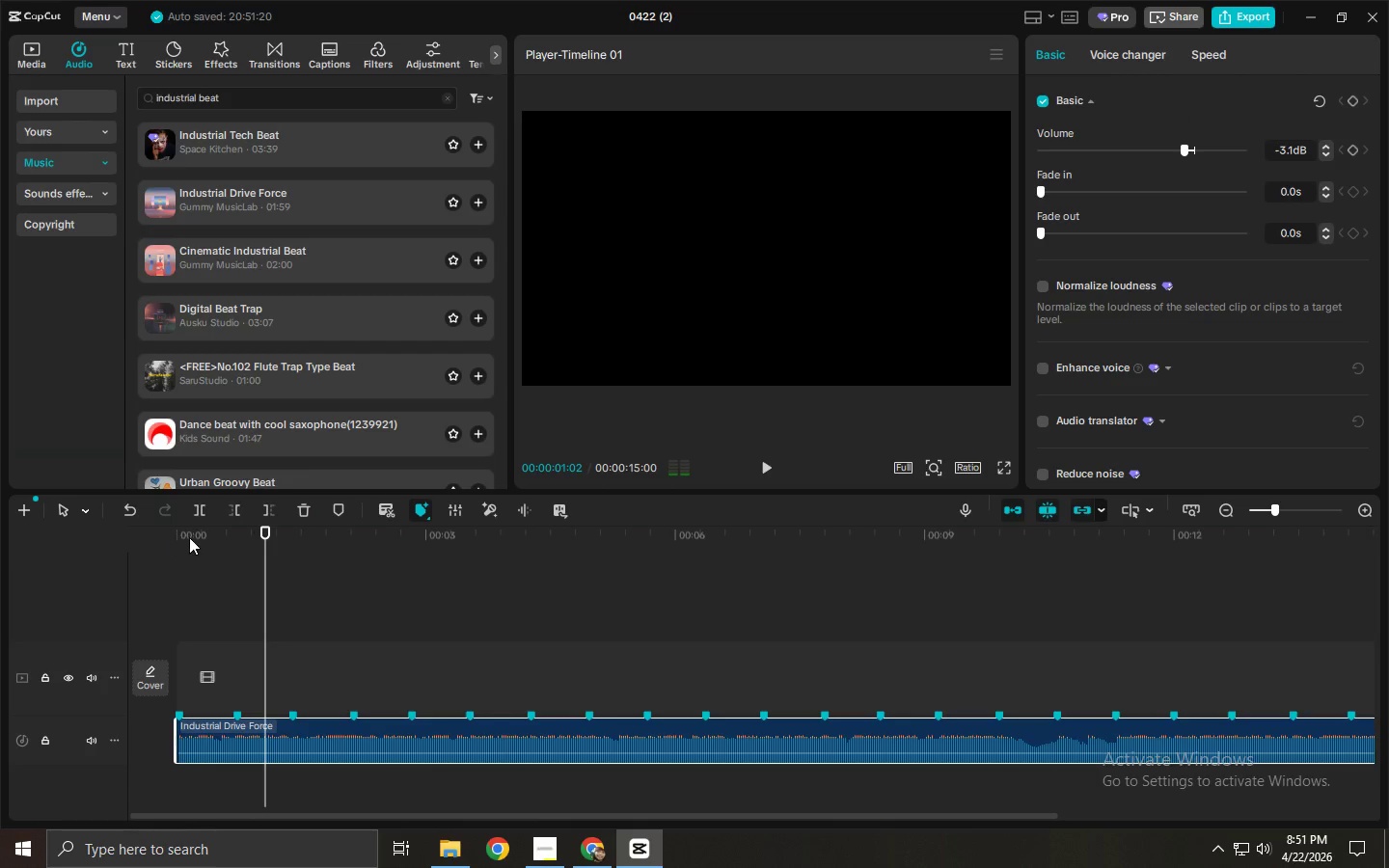 
left_click_drag(start_coordinate=[197, 537], to_coordinate=[100, 568])
 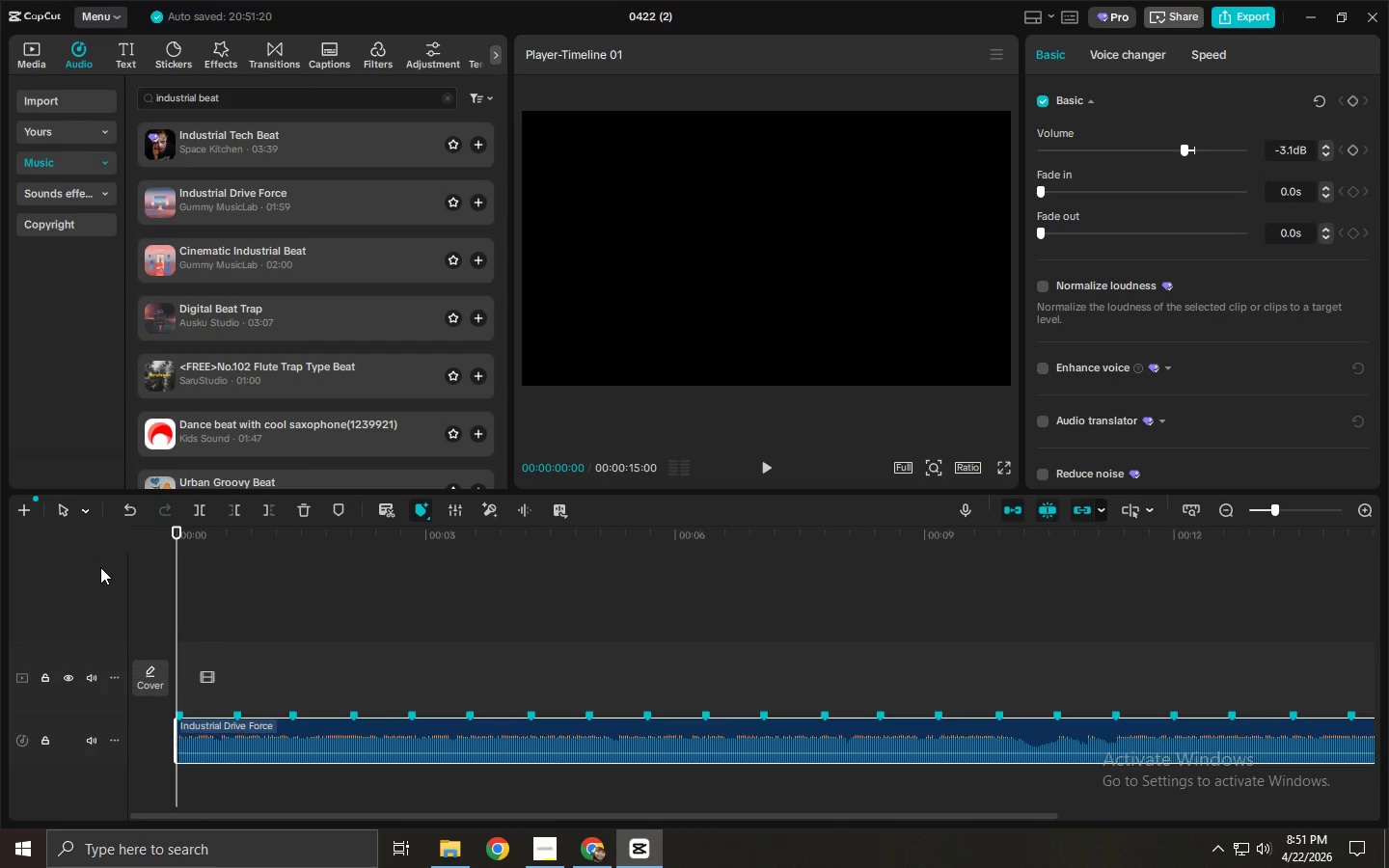 
key(Space)
 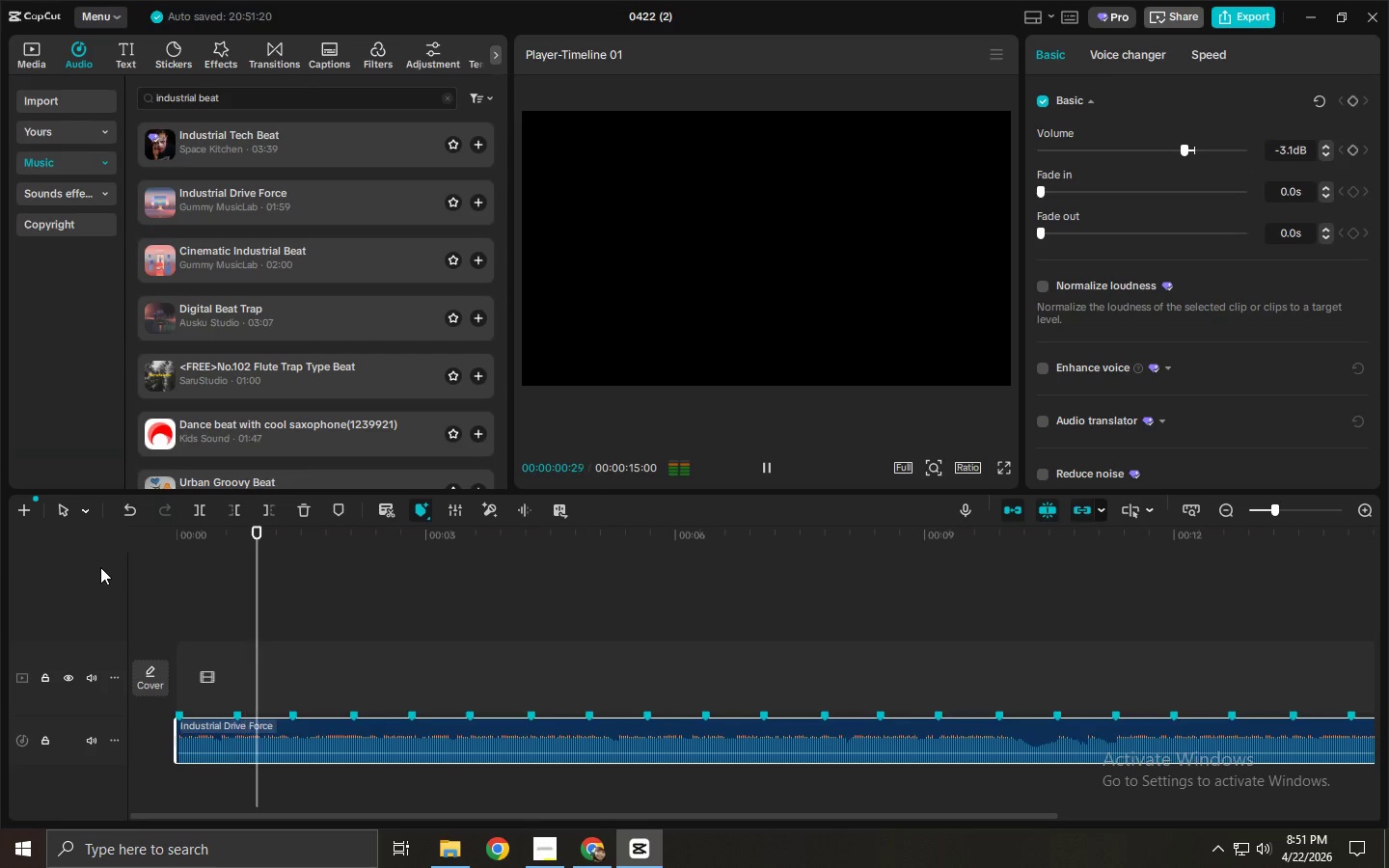 
key(Space)
 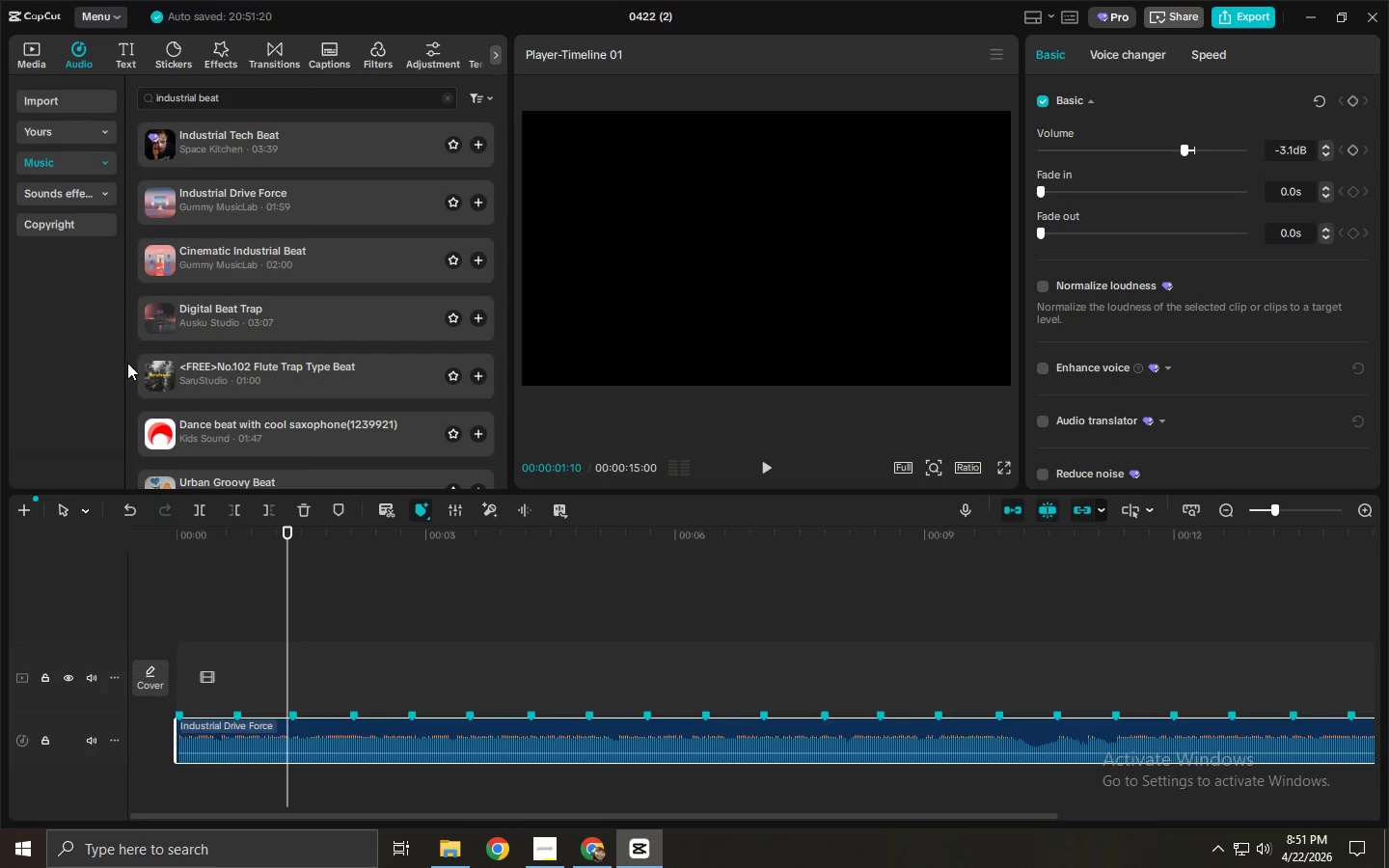 
left_click_drag(start_coordinate=[241, 91], to_coordinate=[53, 105])
 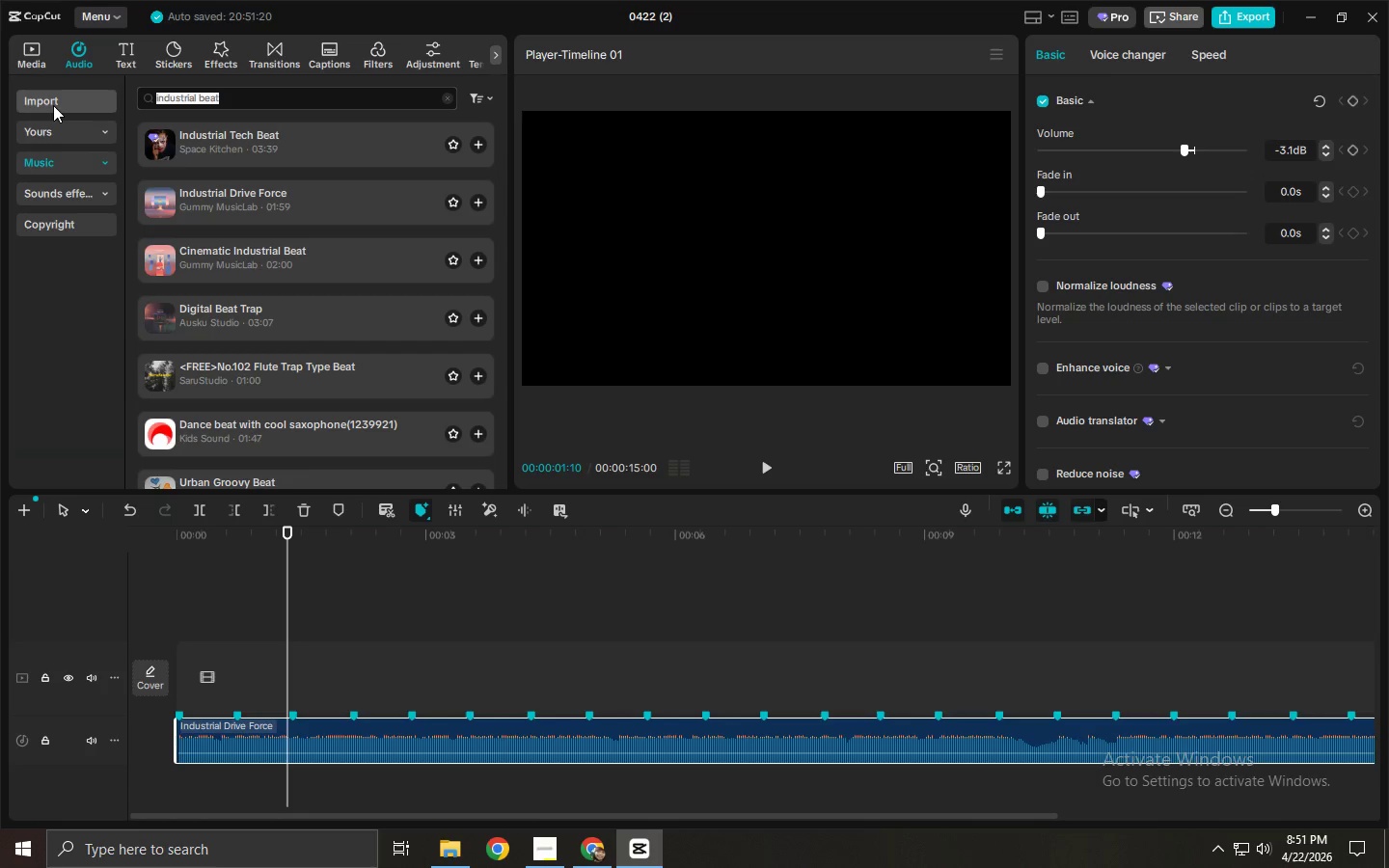 
wait(7.08)
 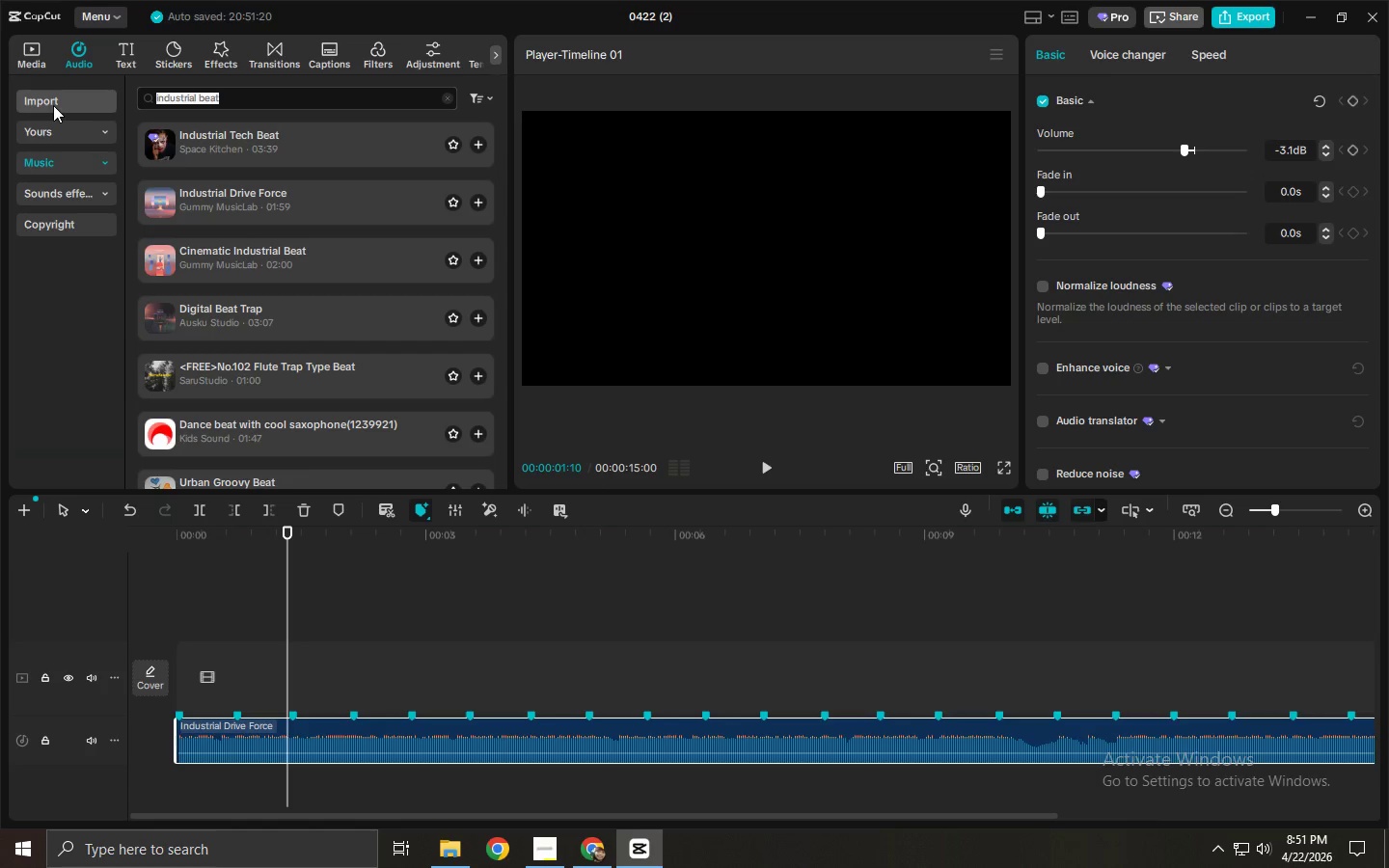 
type(mechg)
key(Backspace)
type(anical rhytm)
key(Backspace)
type(hm)
 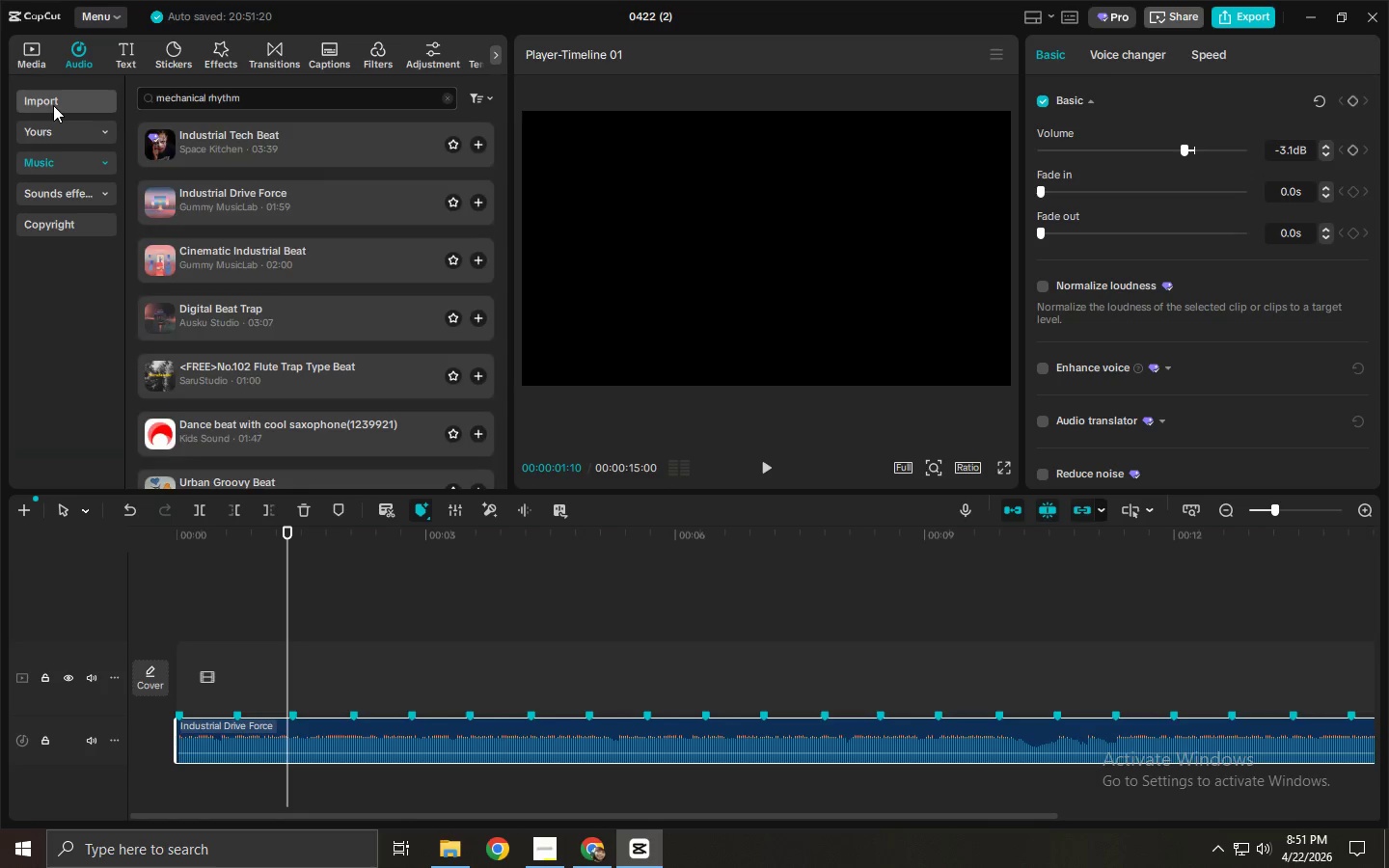 
key(Enter)
 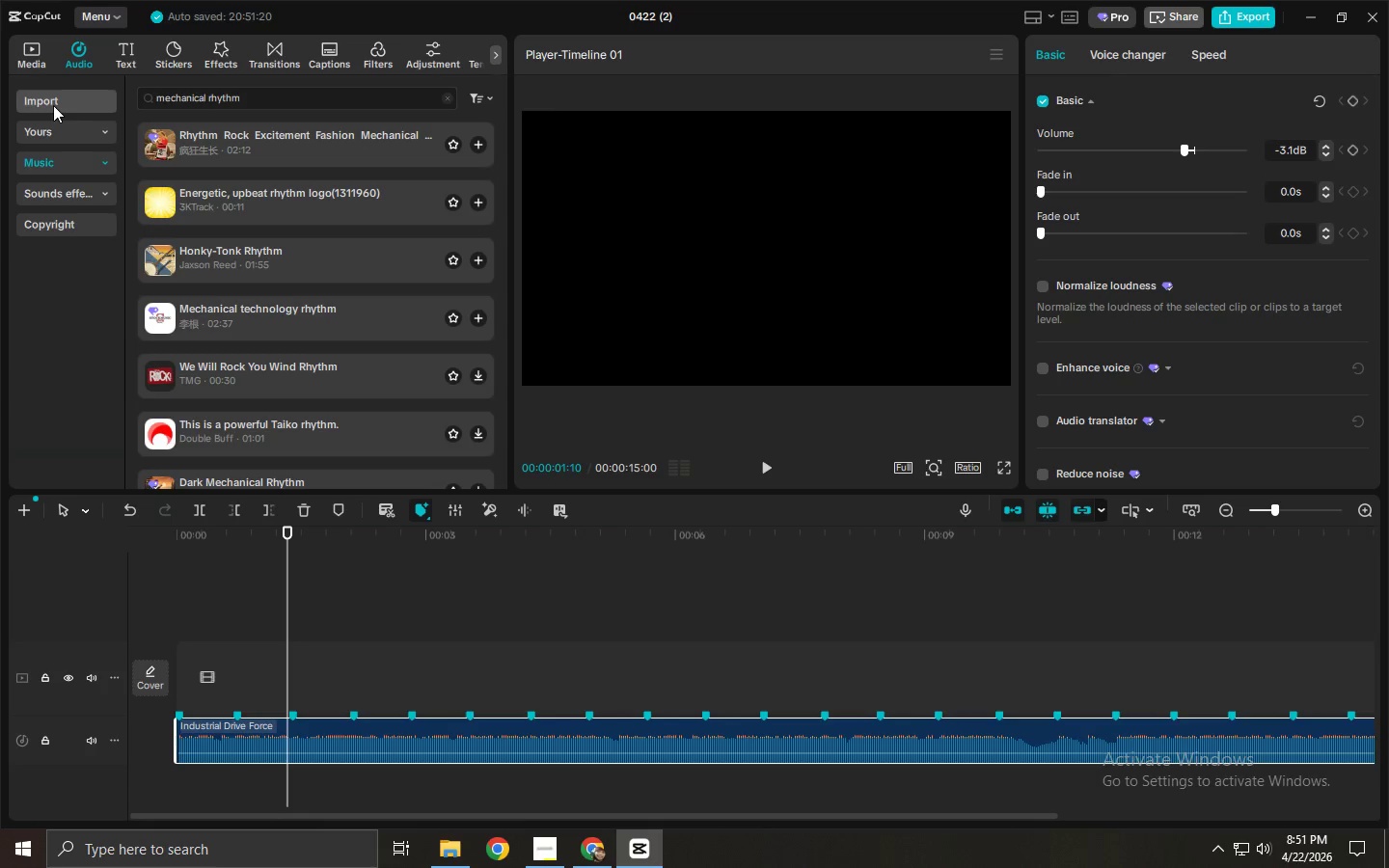 
left_click([216, 162])
 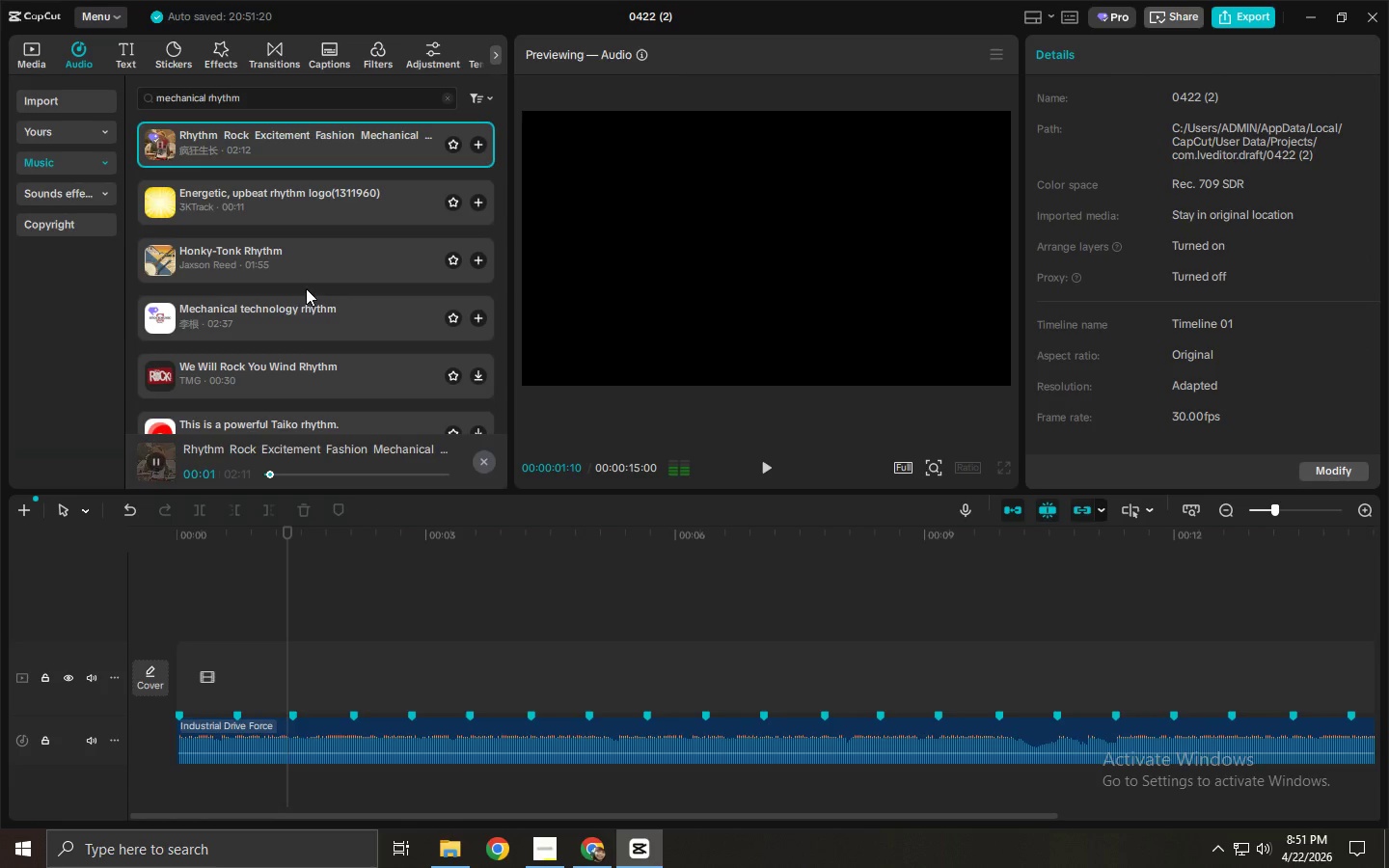 
left_click([300, 471])
 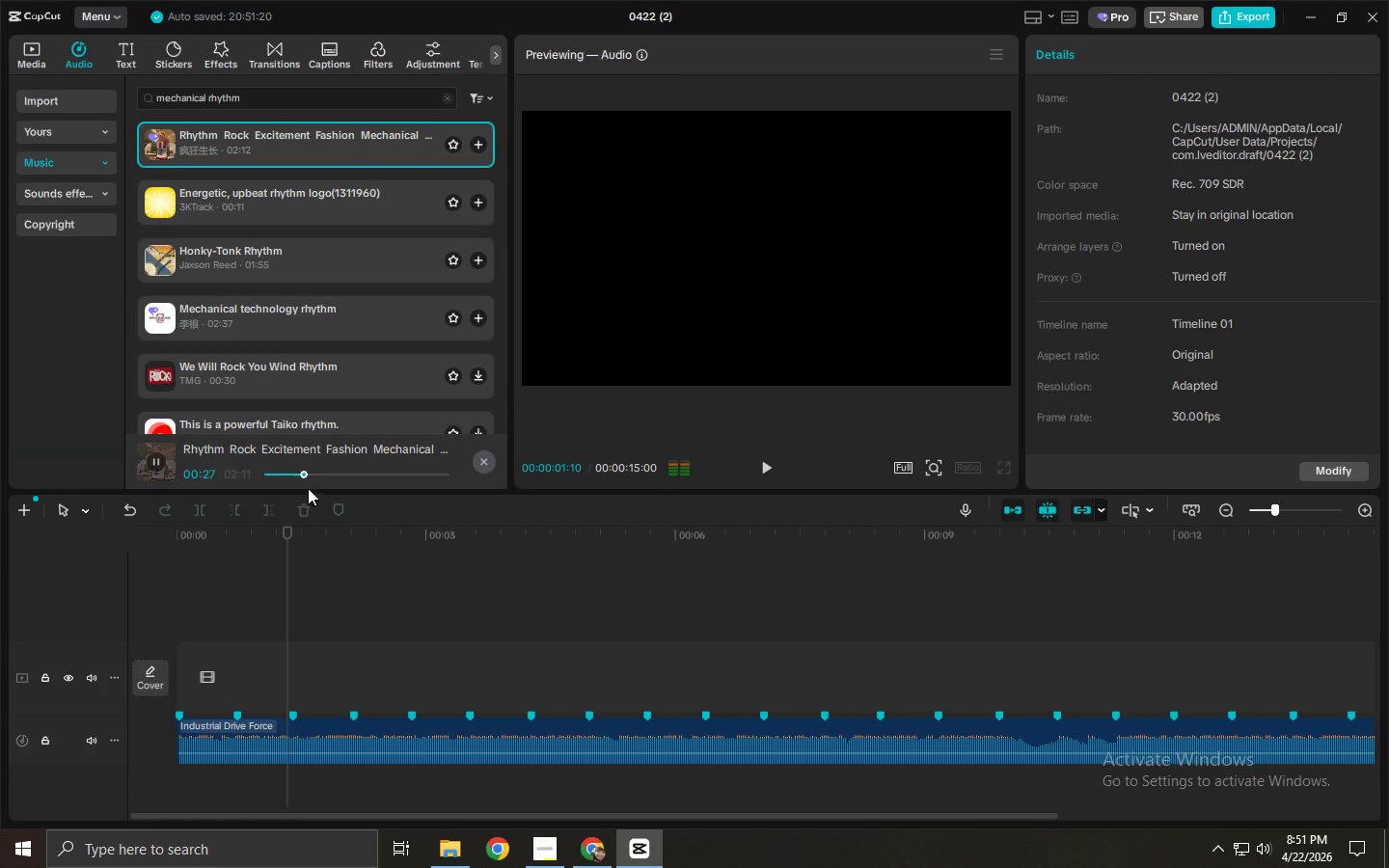 
left_click([375, 740])
 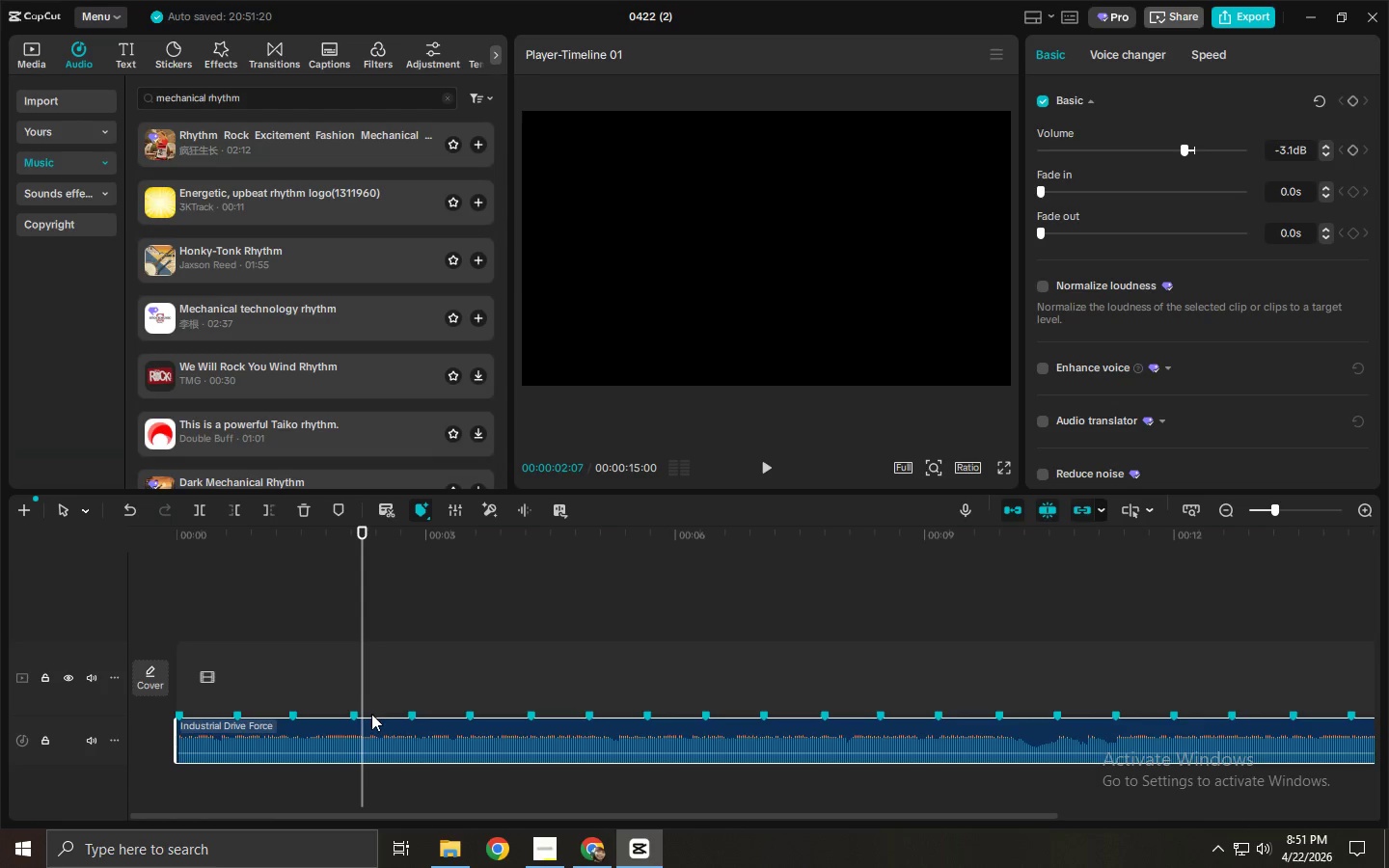 
key(Delete)
 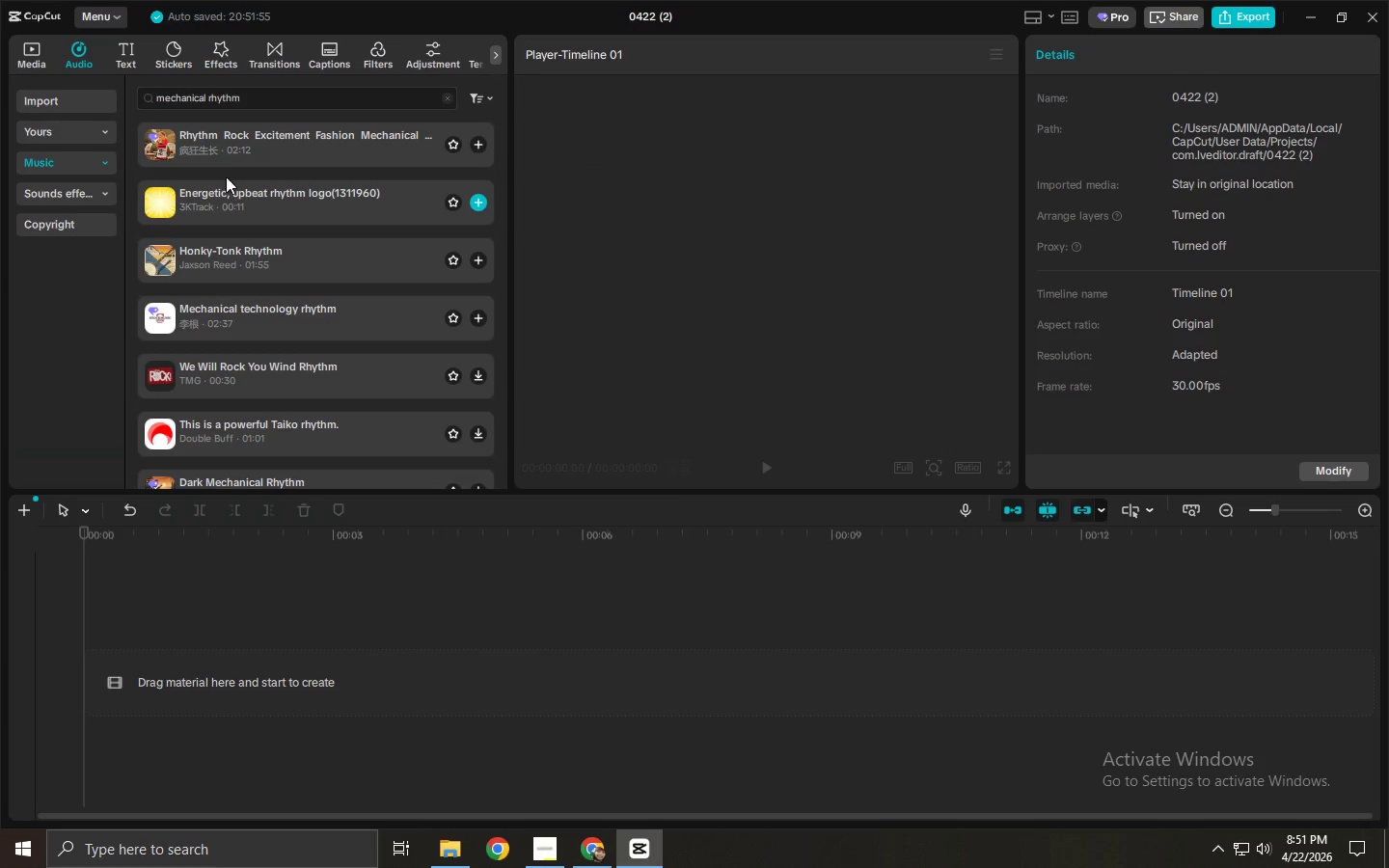 
left_click([224, 151])
 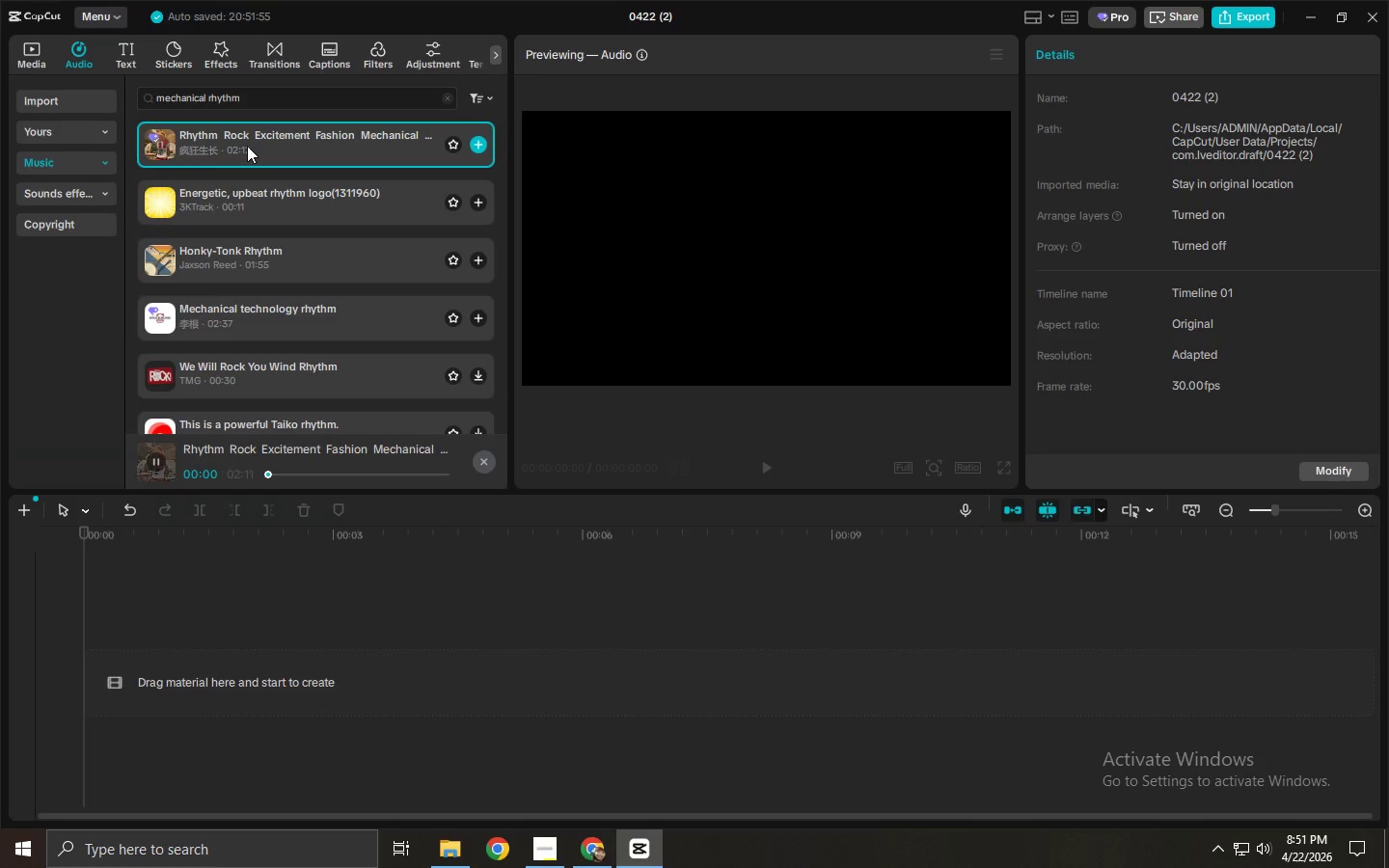 
left_click_drag(start_coordinate=[247, 146], to_coordinate=[205, 699])
 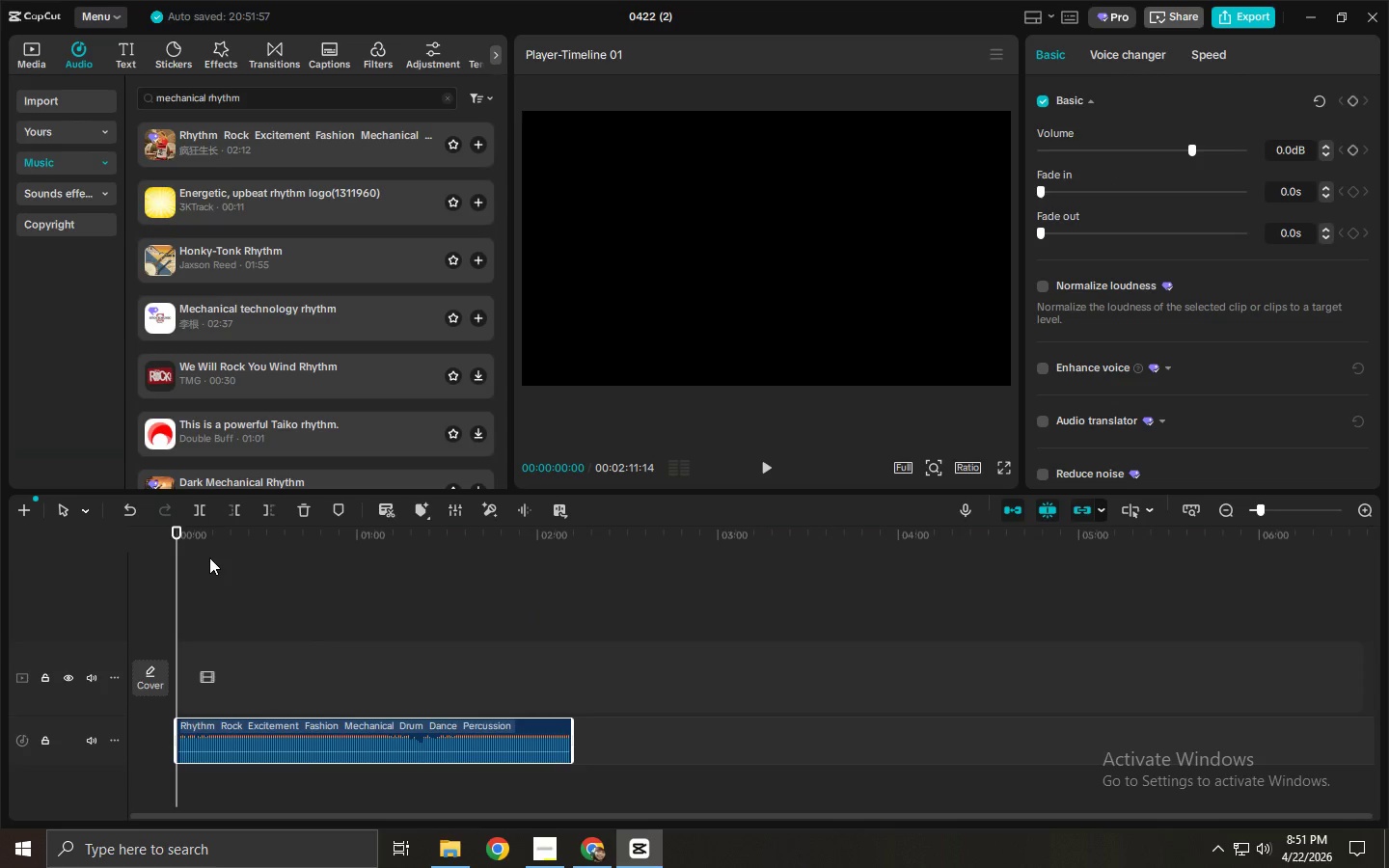 
left_click_drag(start_coordinate=[193, 539], to_coordinate=[204, 539])
 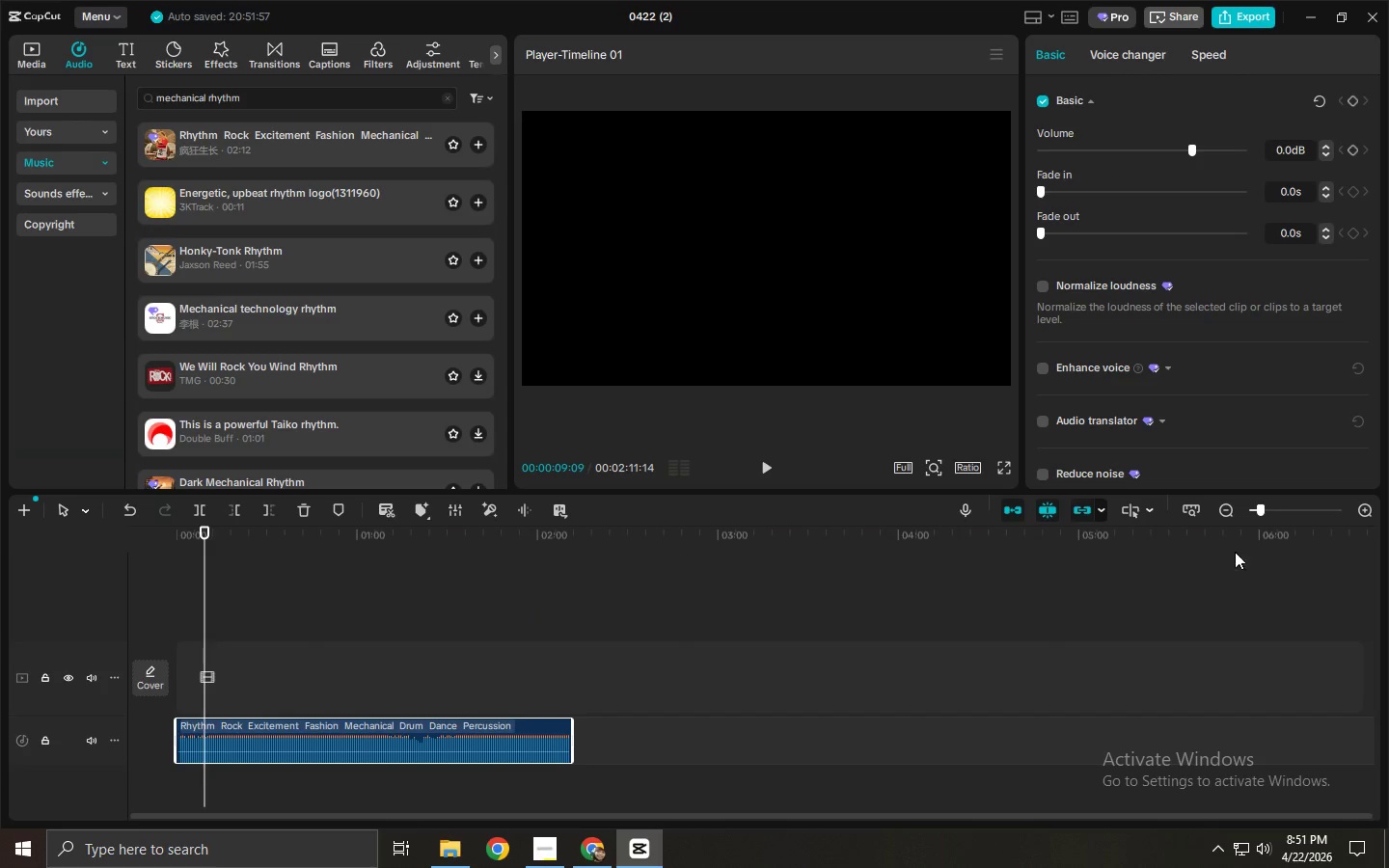 
key(Space)
 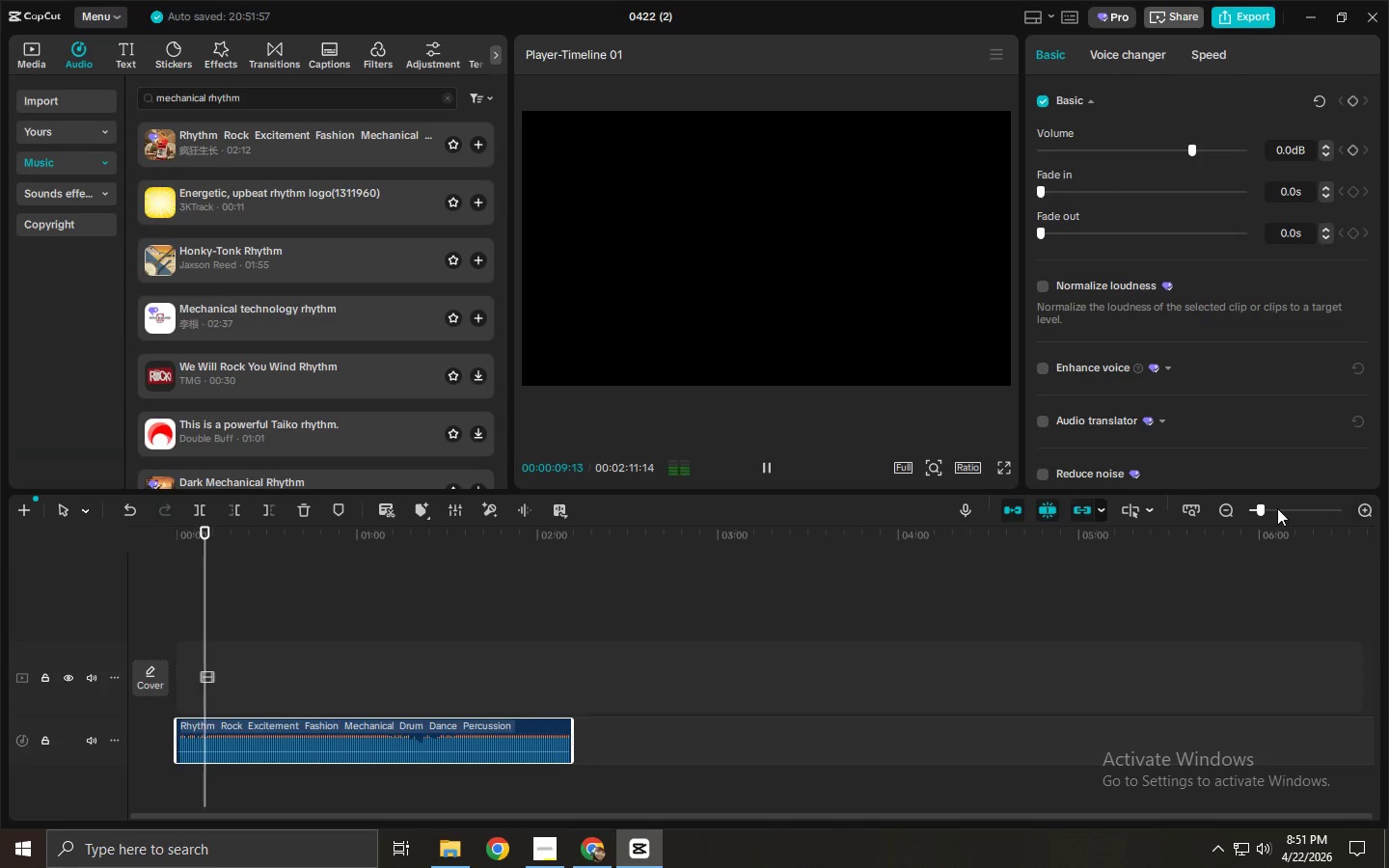 
key(Space)
 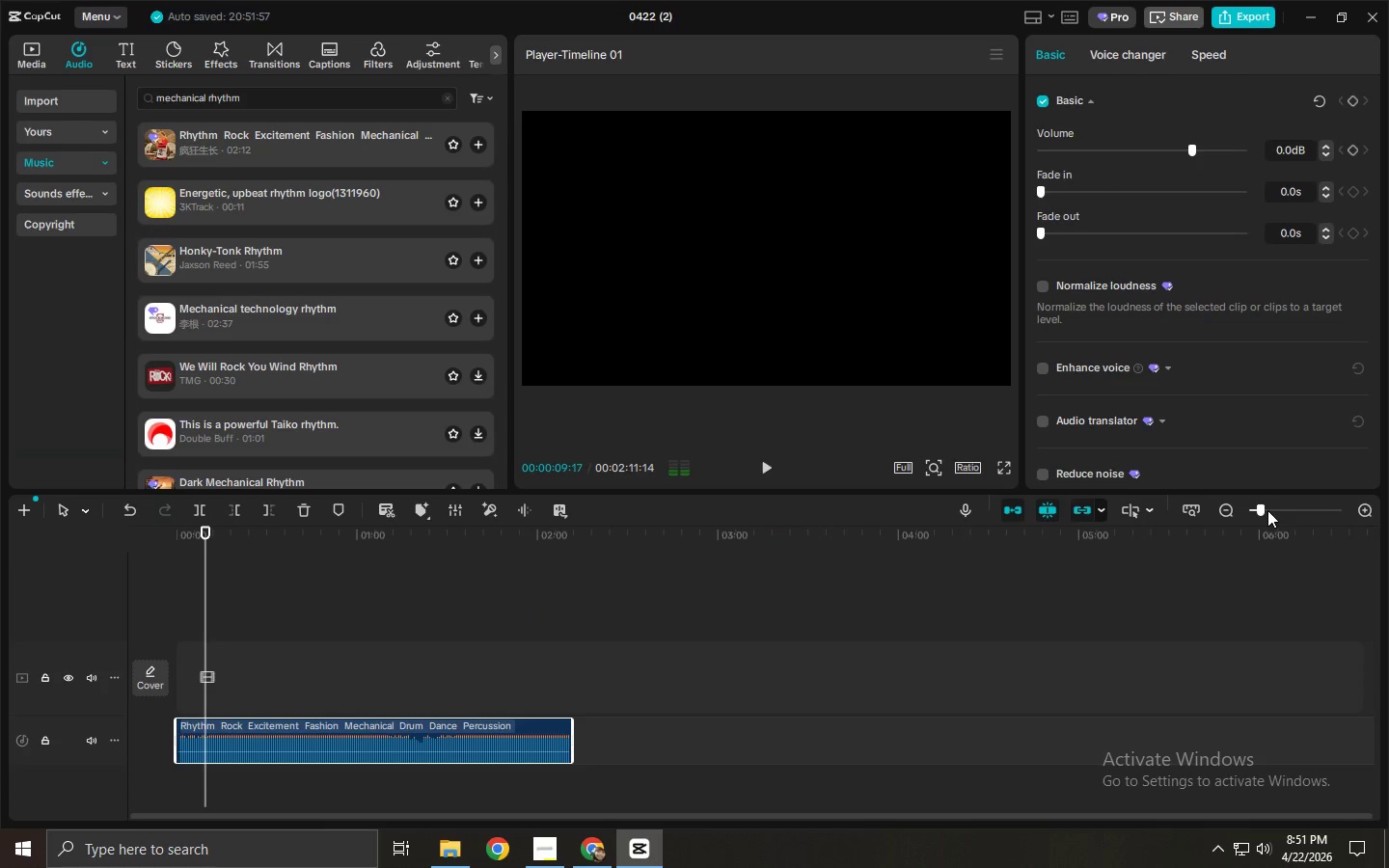 
left_click_drag(start_coordinate=[1267, 510], to_coordinate=[1273, 511])
 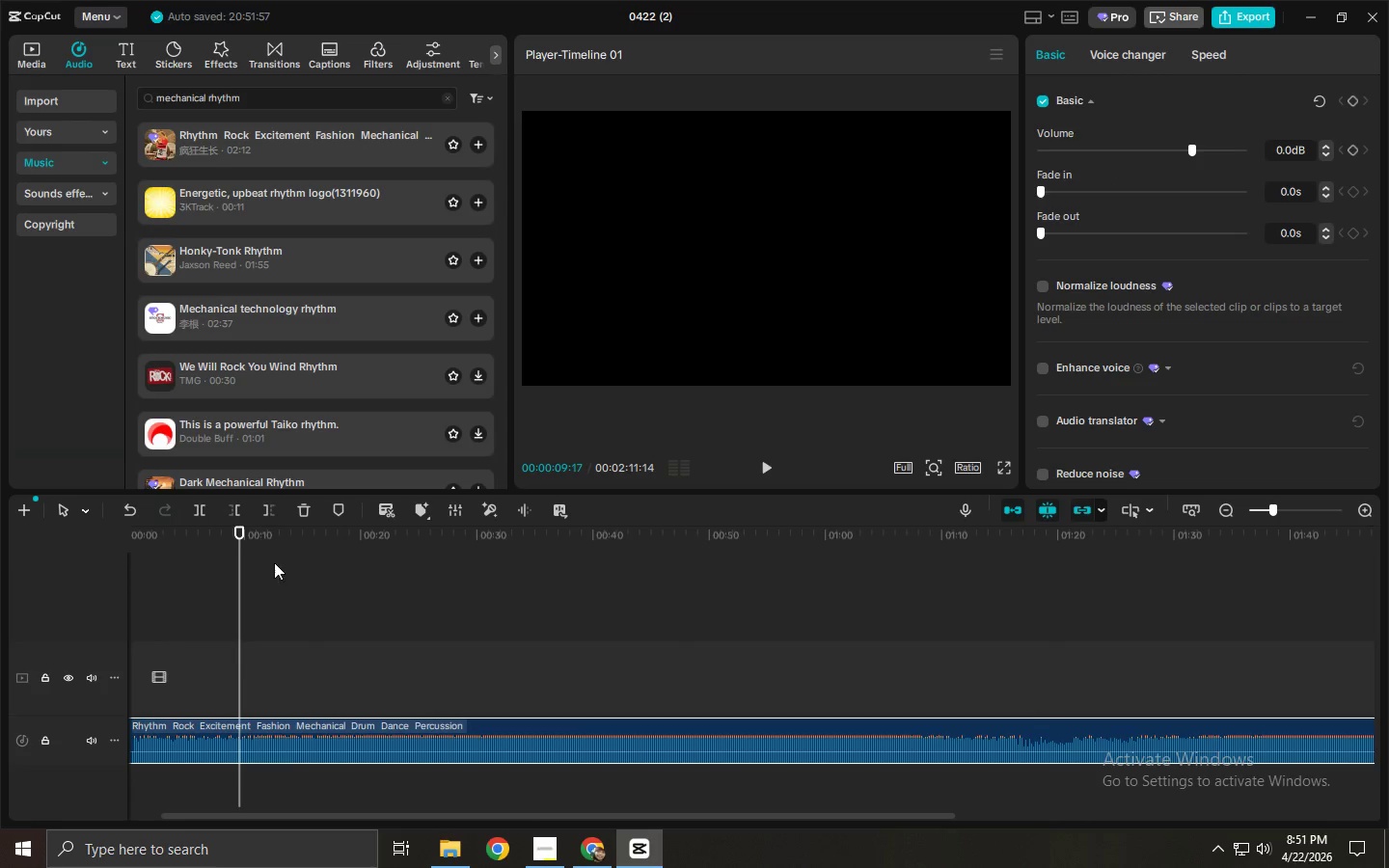 
left_click_drag(start_coordinate=[242, 543], to_coordinate=[51, 551])
 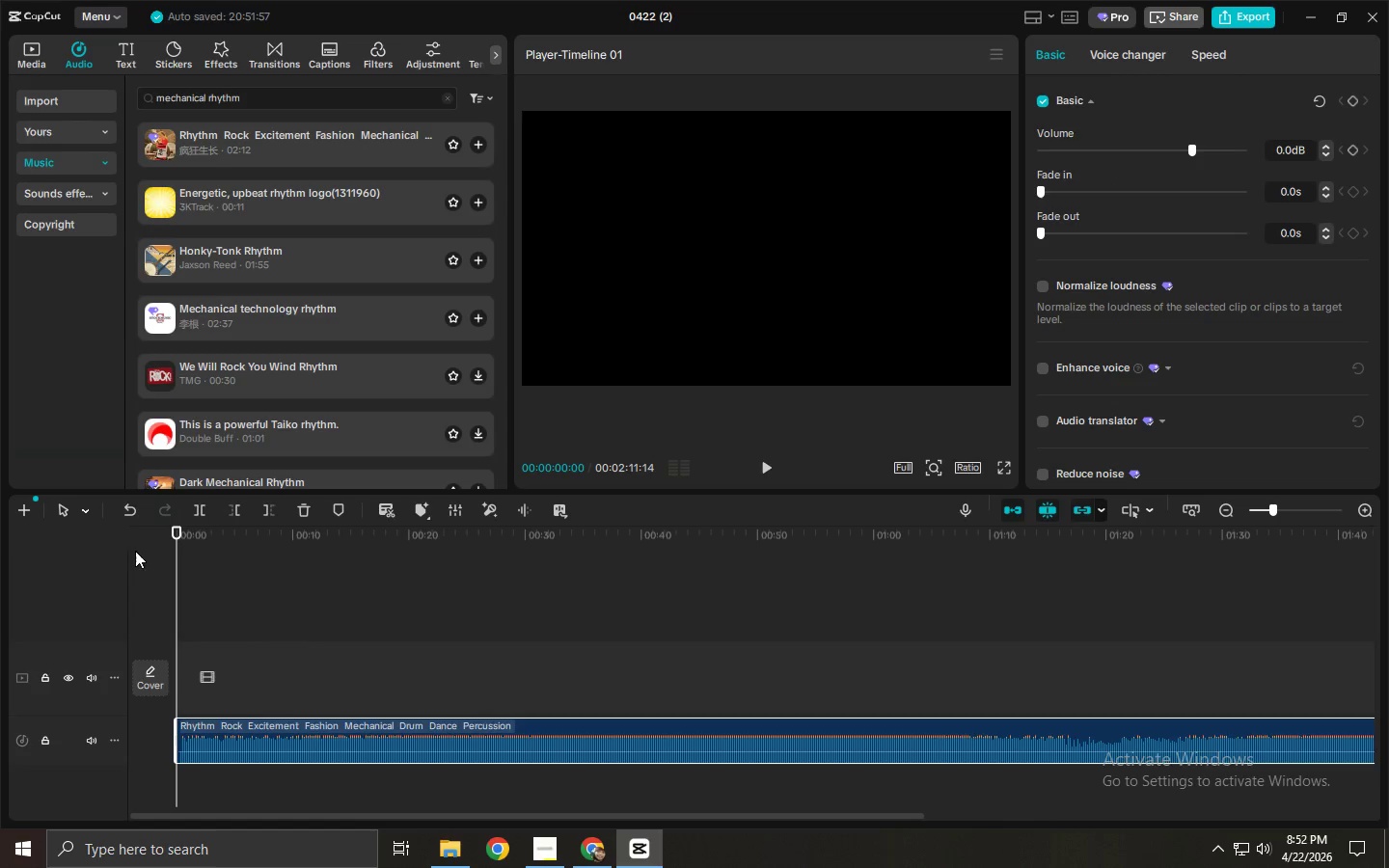 
key(Space)
 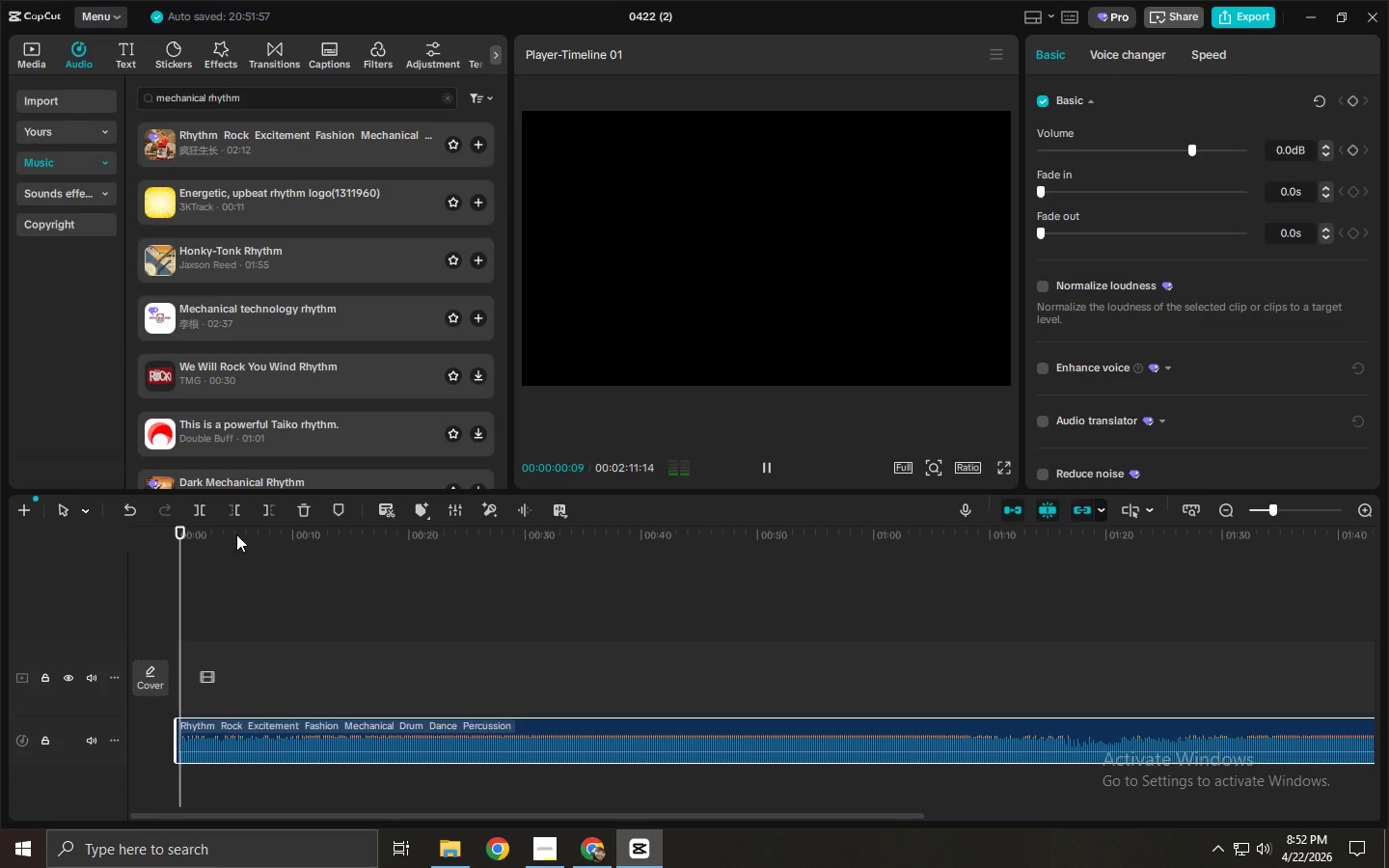 
left_click_drag(start_coordinate=[223, 530], to_coordinate=[292, 537])
 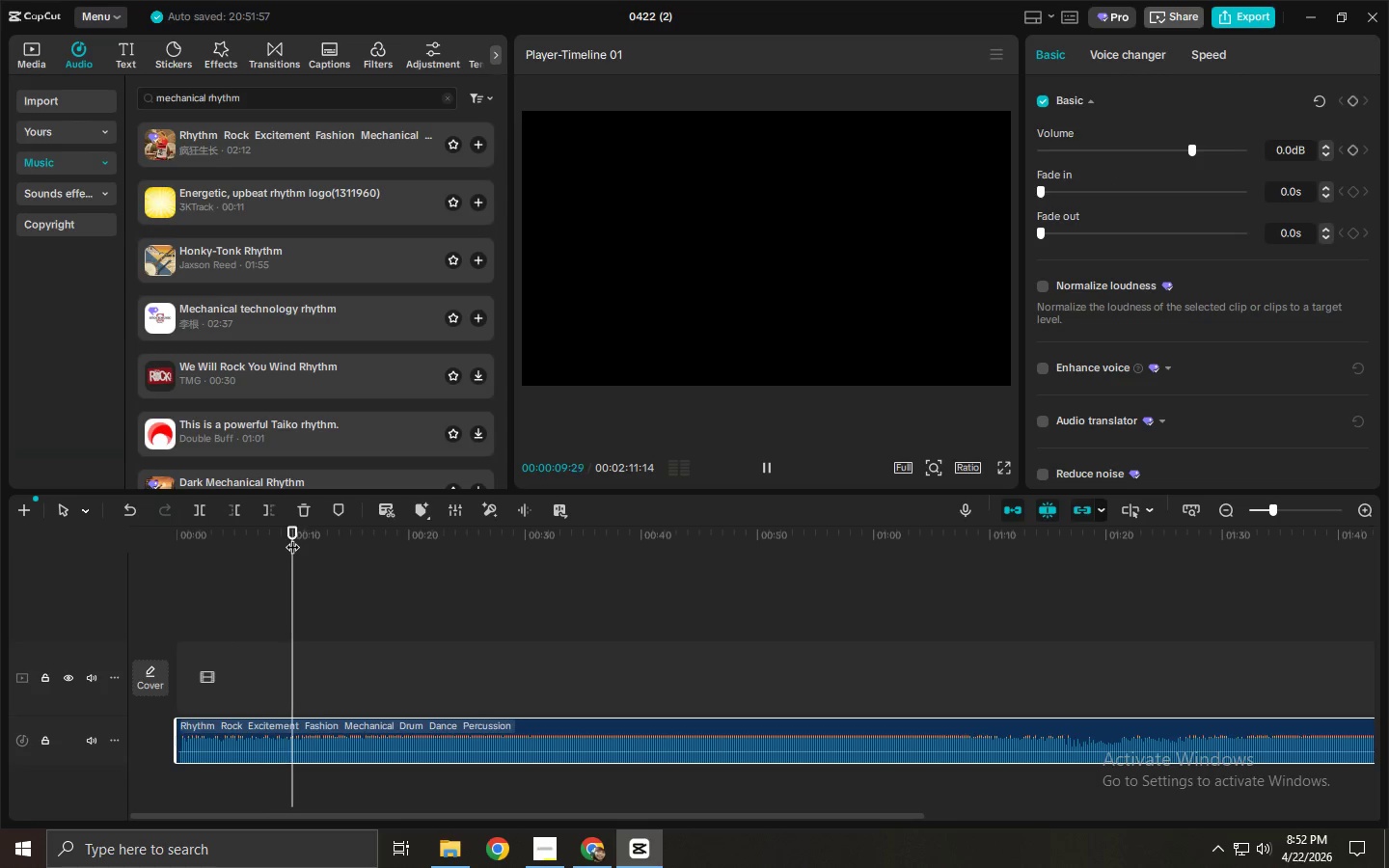 
key(Space)
 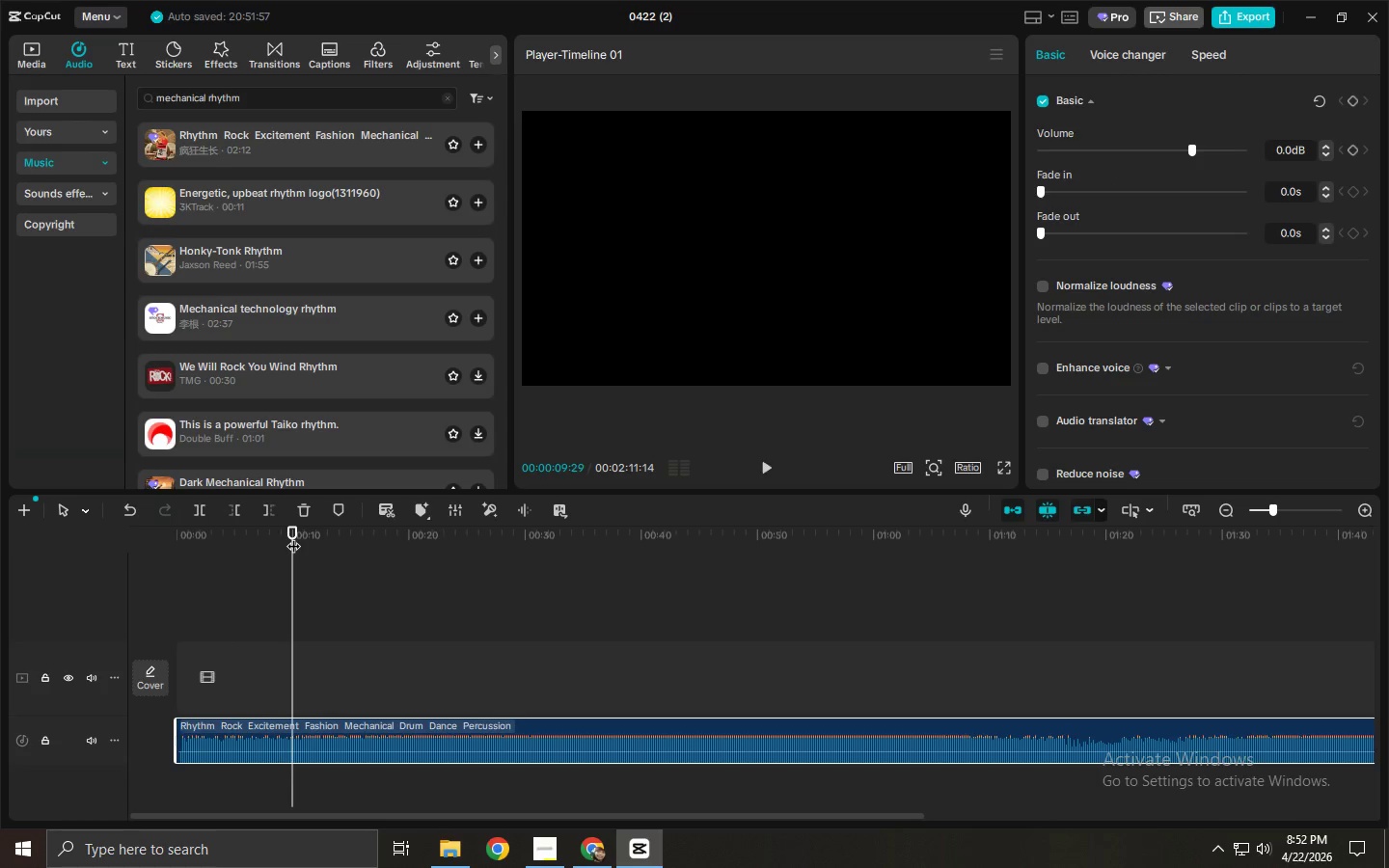 
key(Space)
 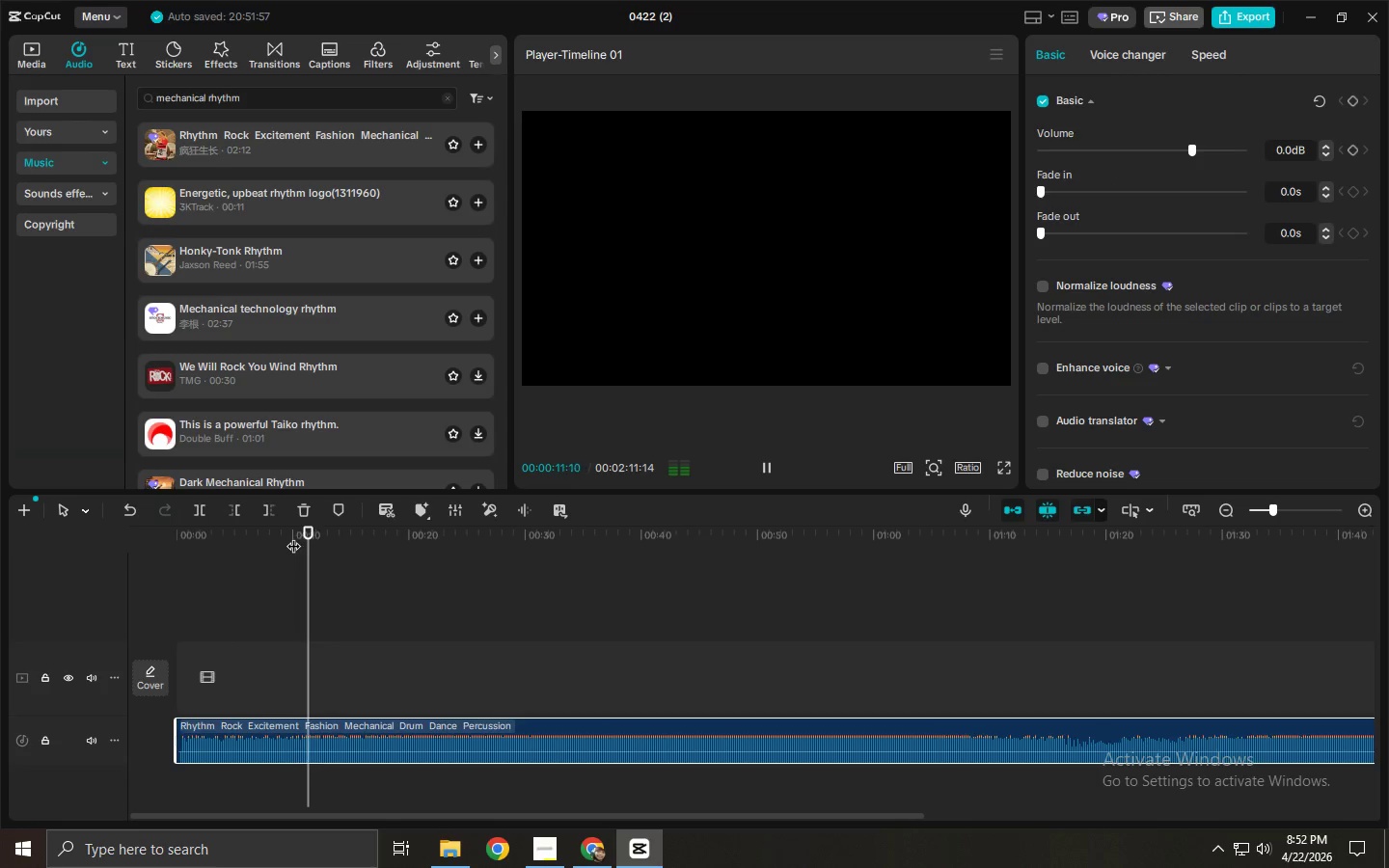 
key(Space)
 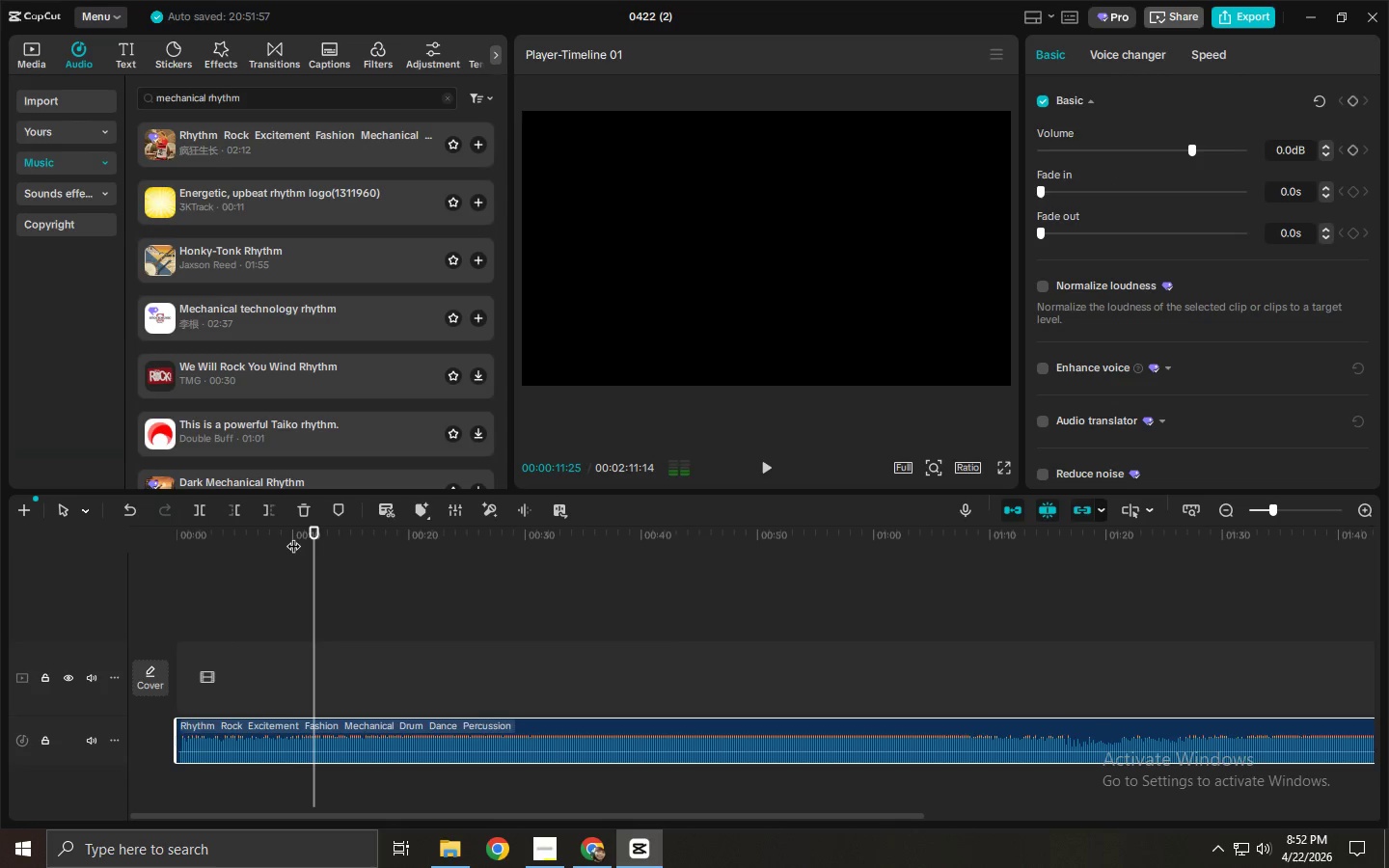 
key(Space)
 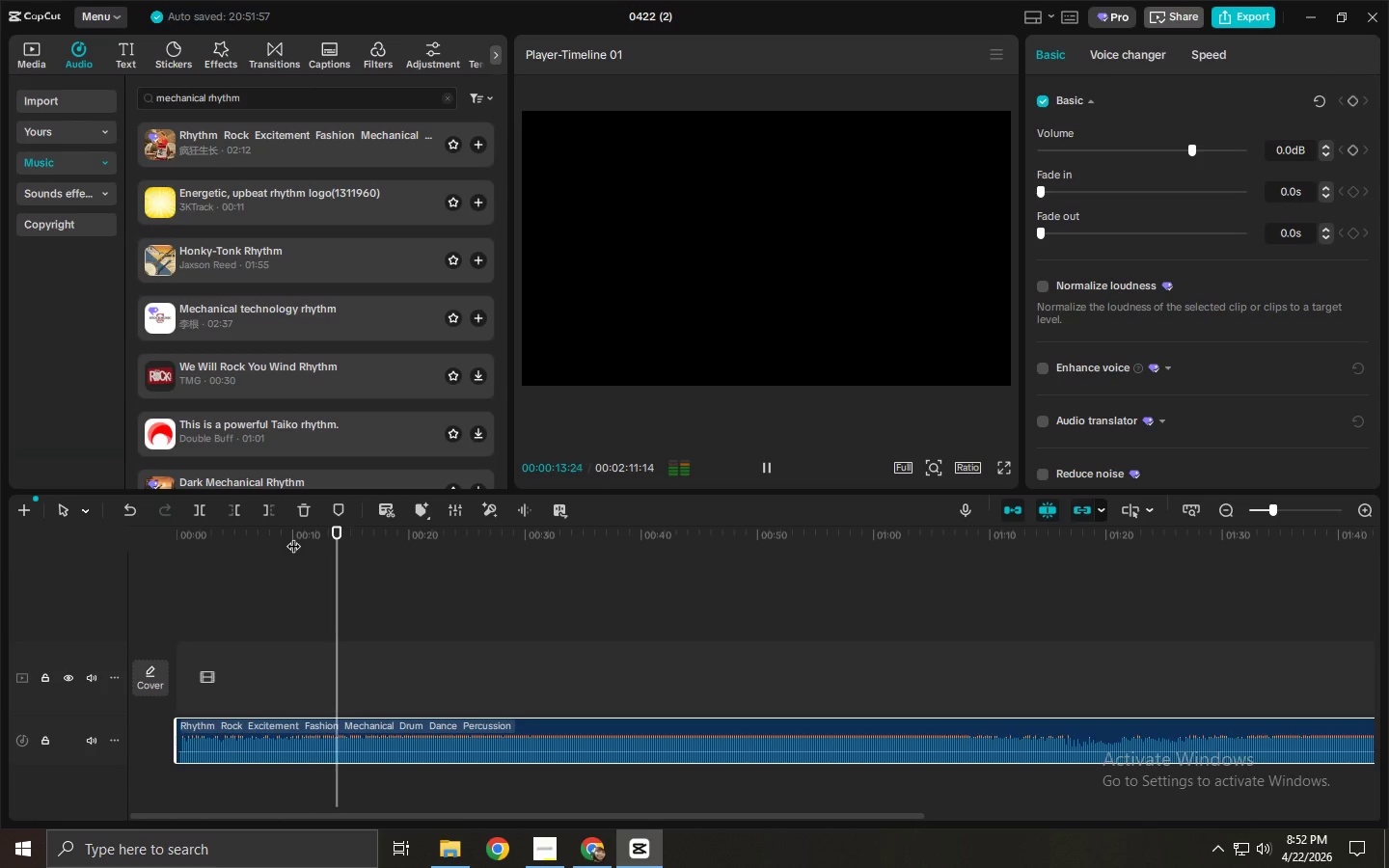 
left_click_drag(start_coordinate=[357, 544], to_coordinate=[404, 552])
 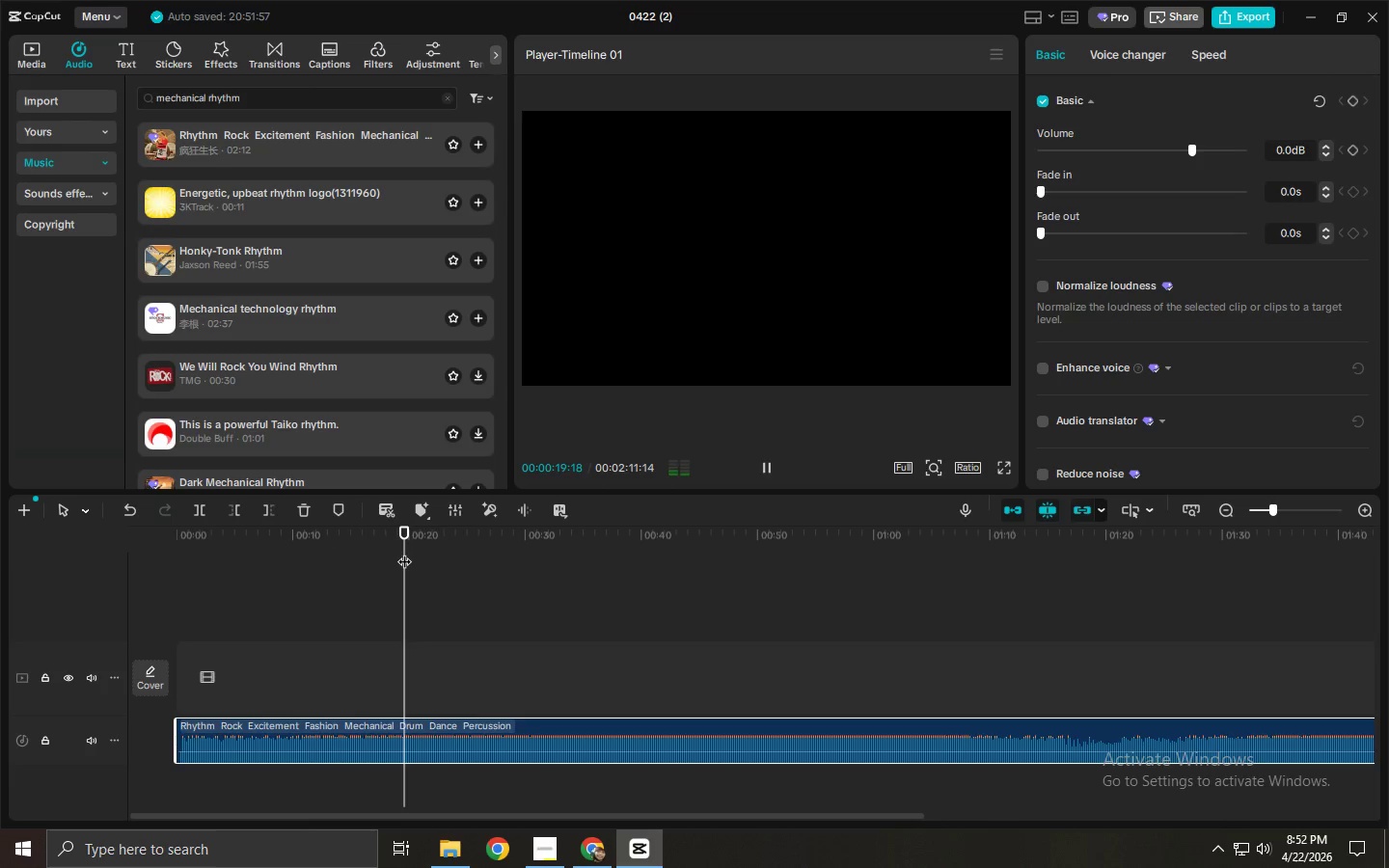 
key(Space)
 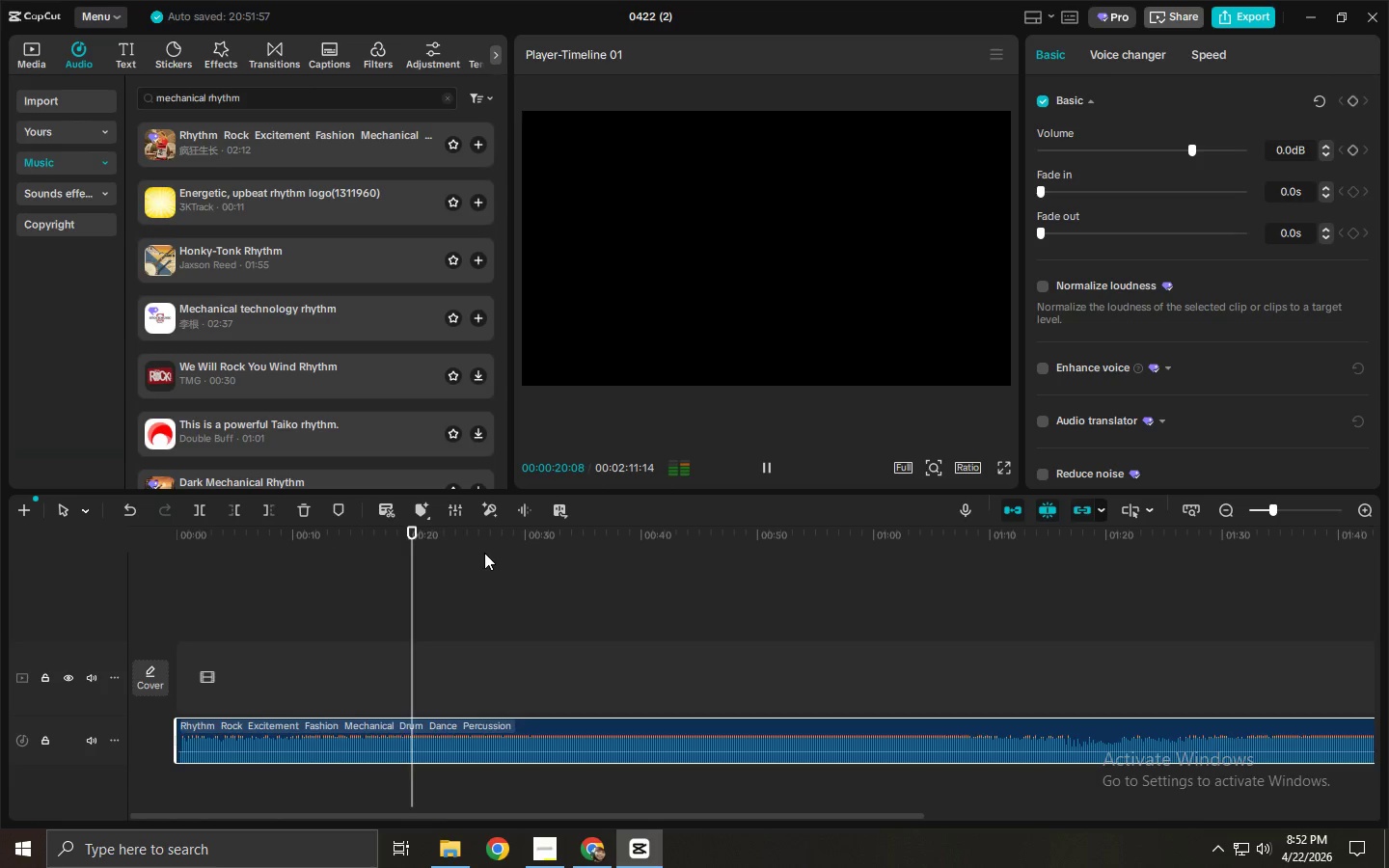 
key(Space)
 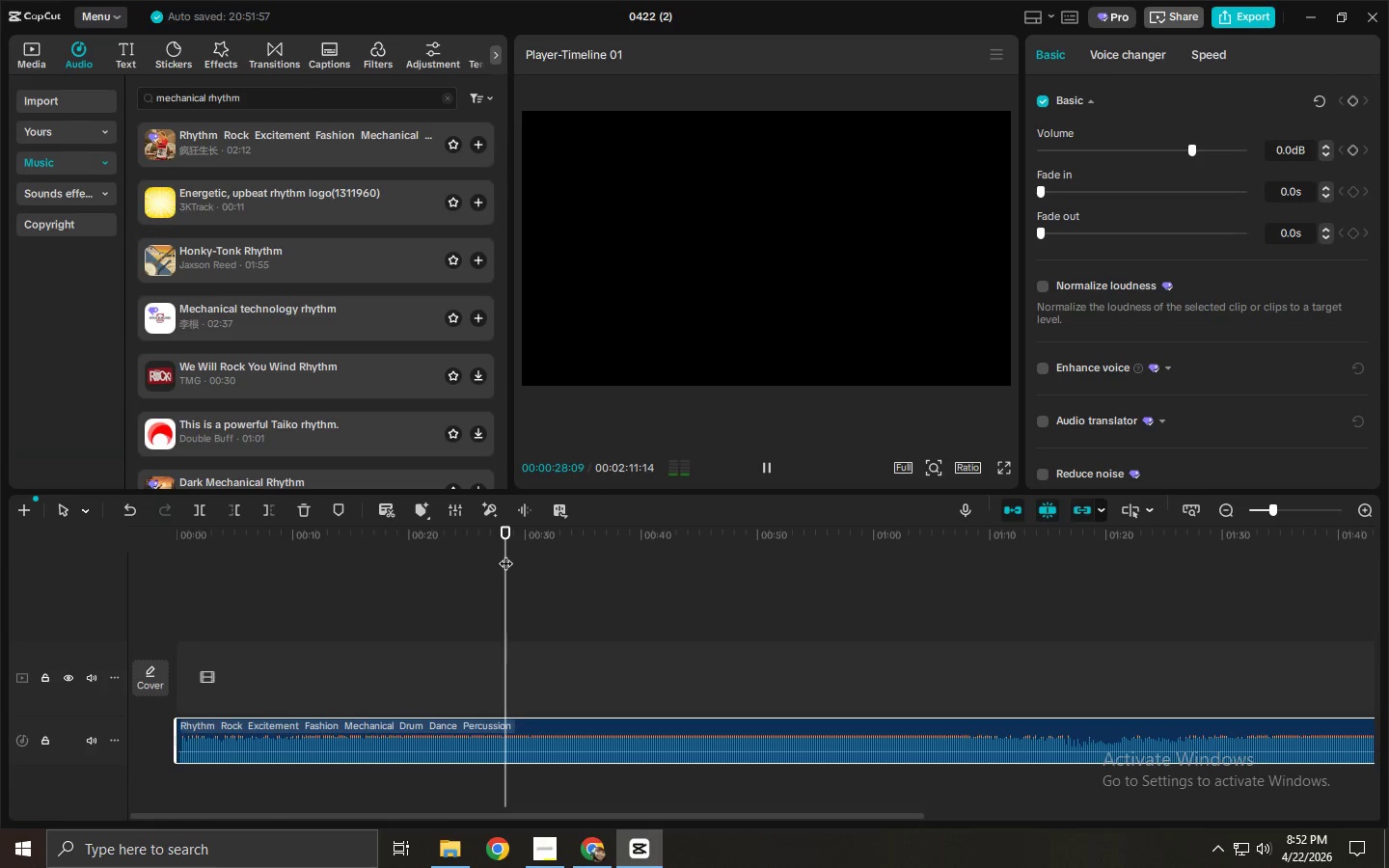 
key(Space)
 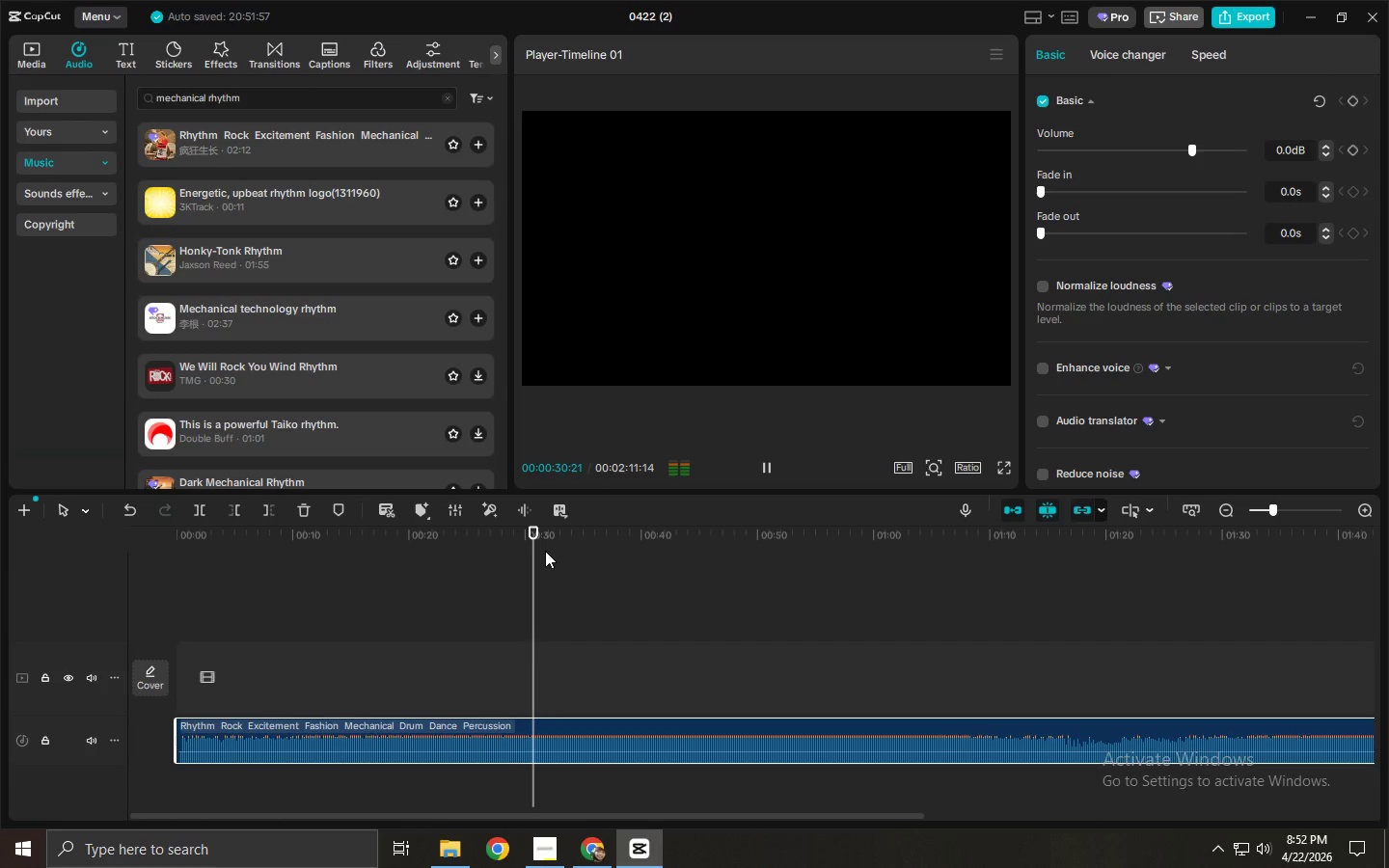 
key(Space)
 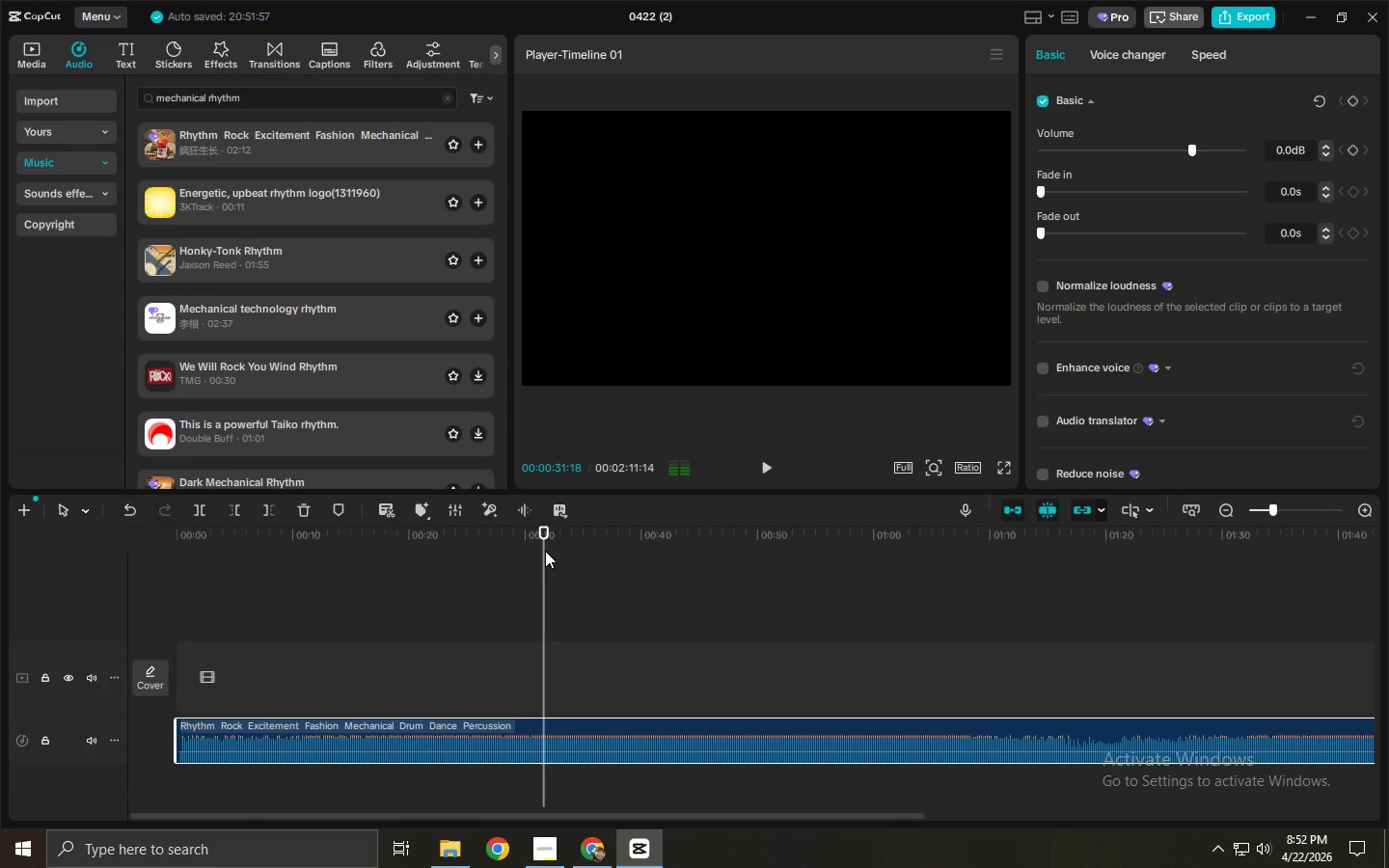 
key(Alt+Tab)
 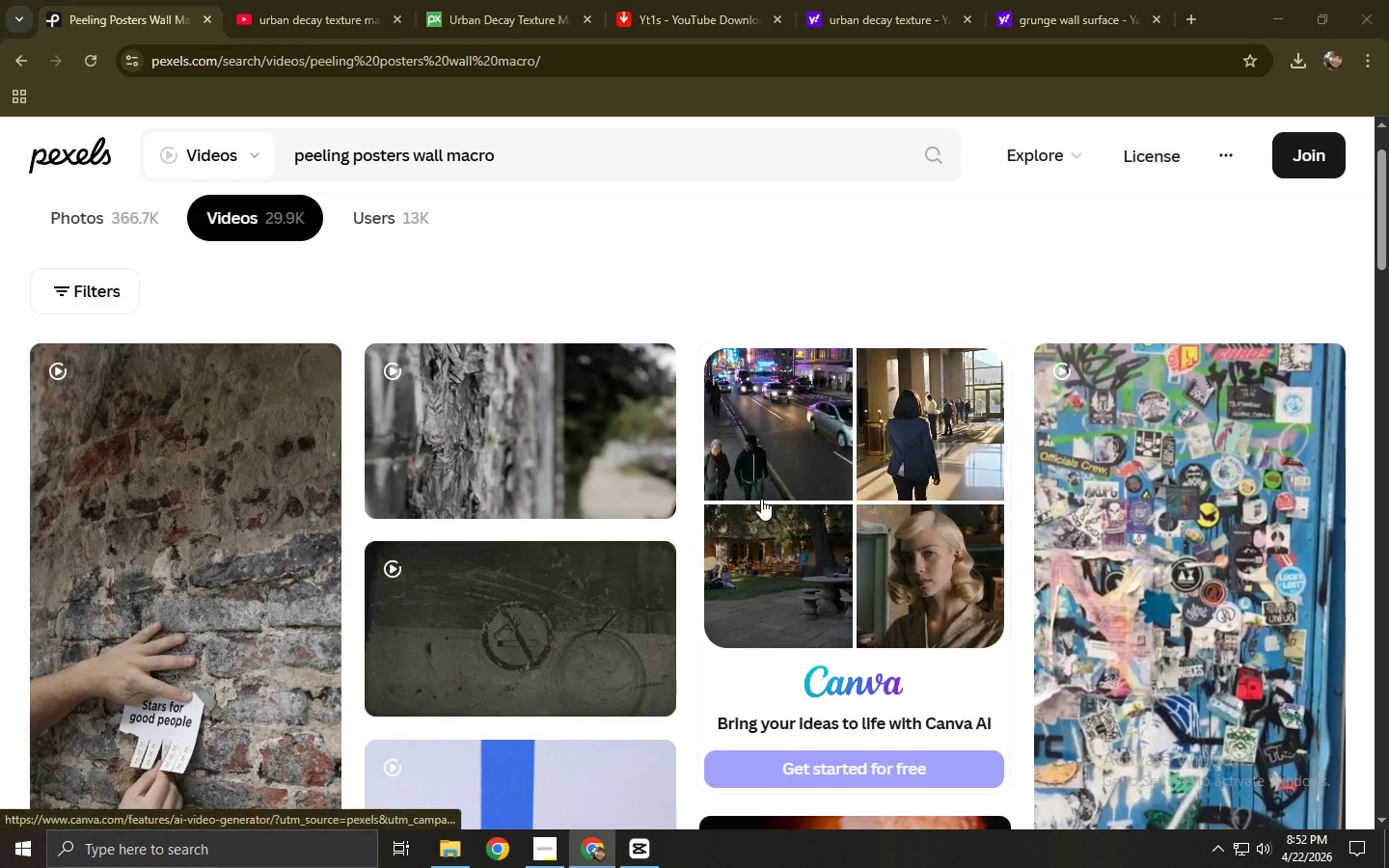 
key(Alt+AltLeft)
 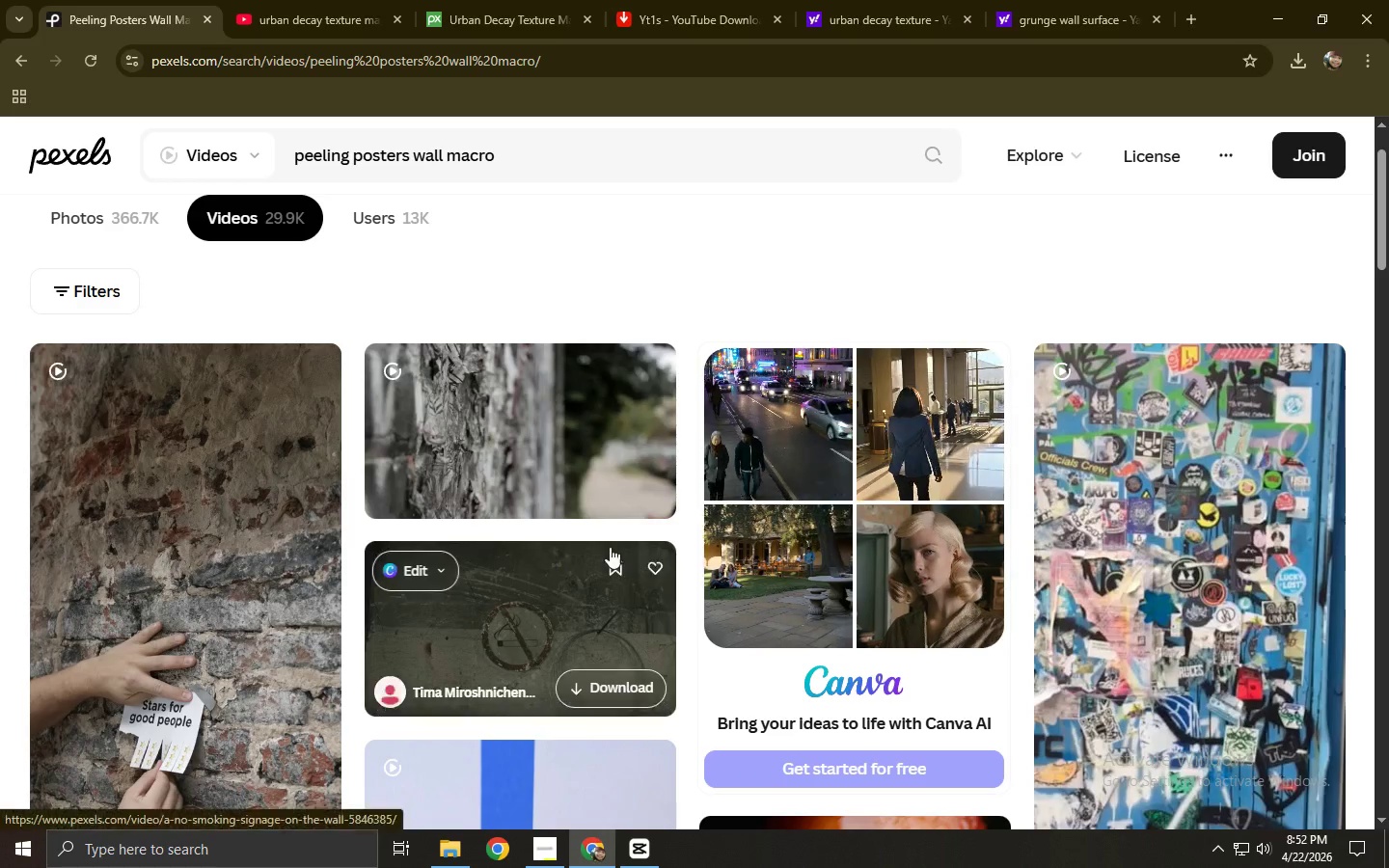 
key(Alt+Tab)
 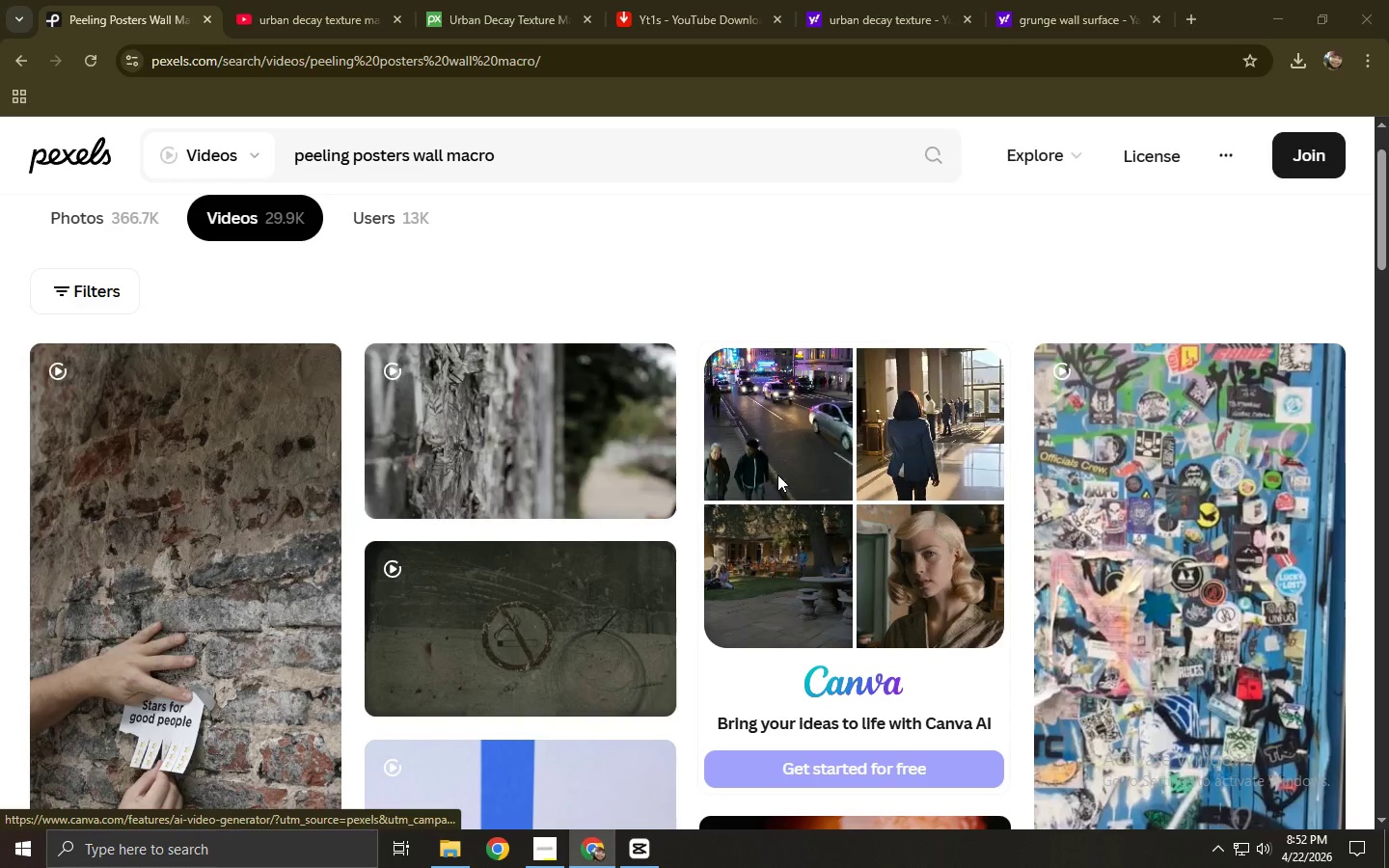 
key(Alt+Tab)